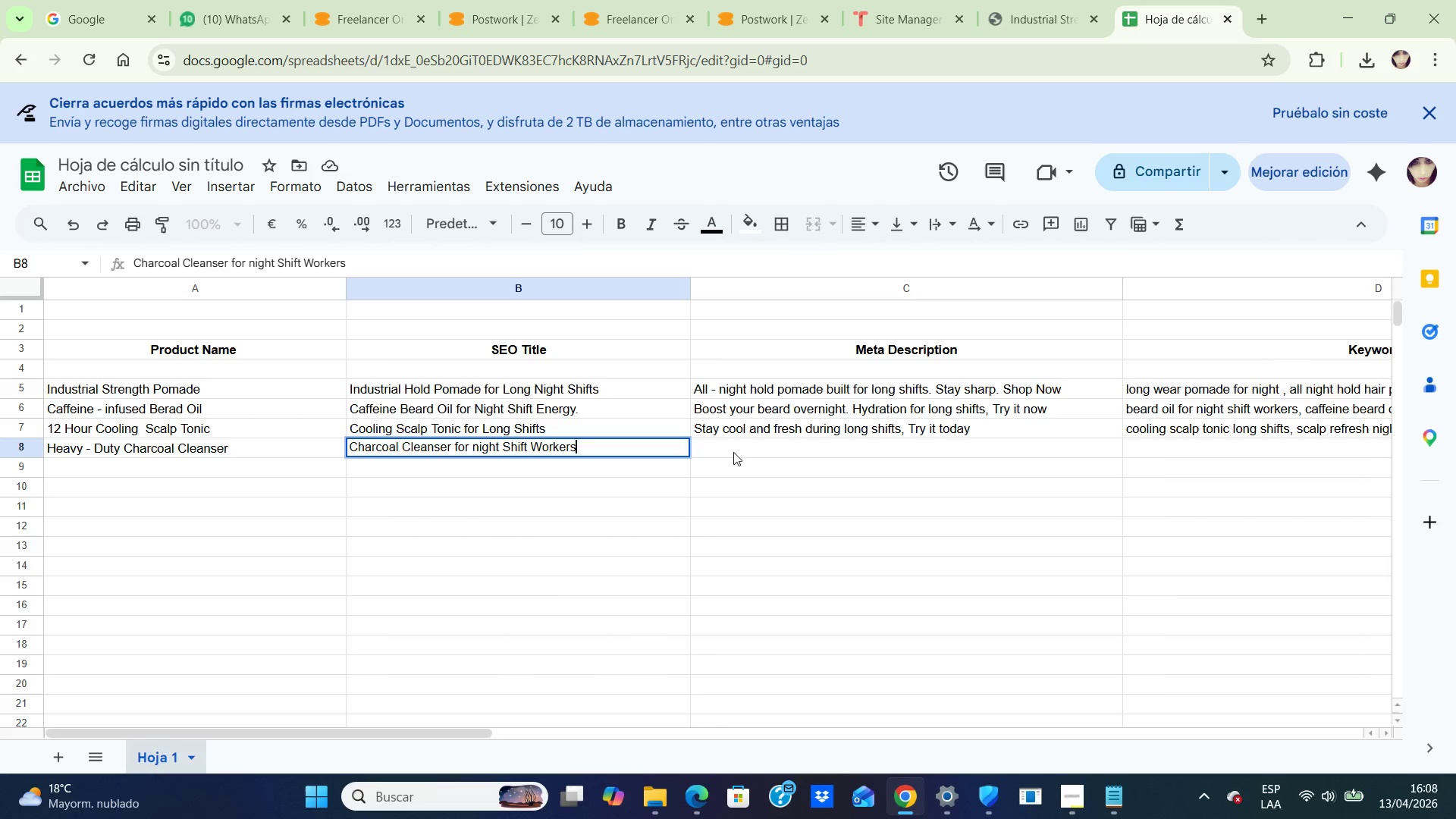 
left_click([733, 452])
 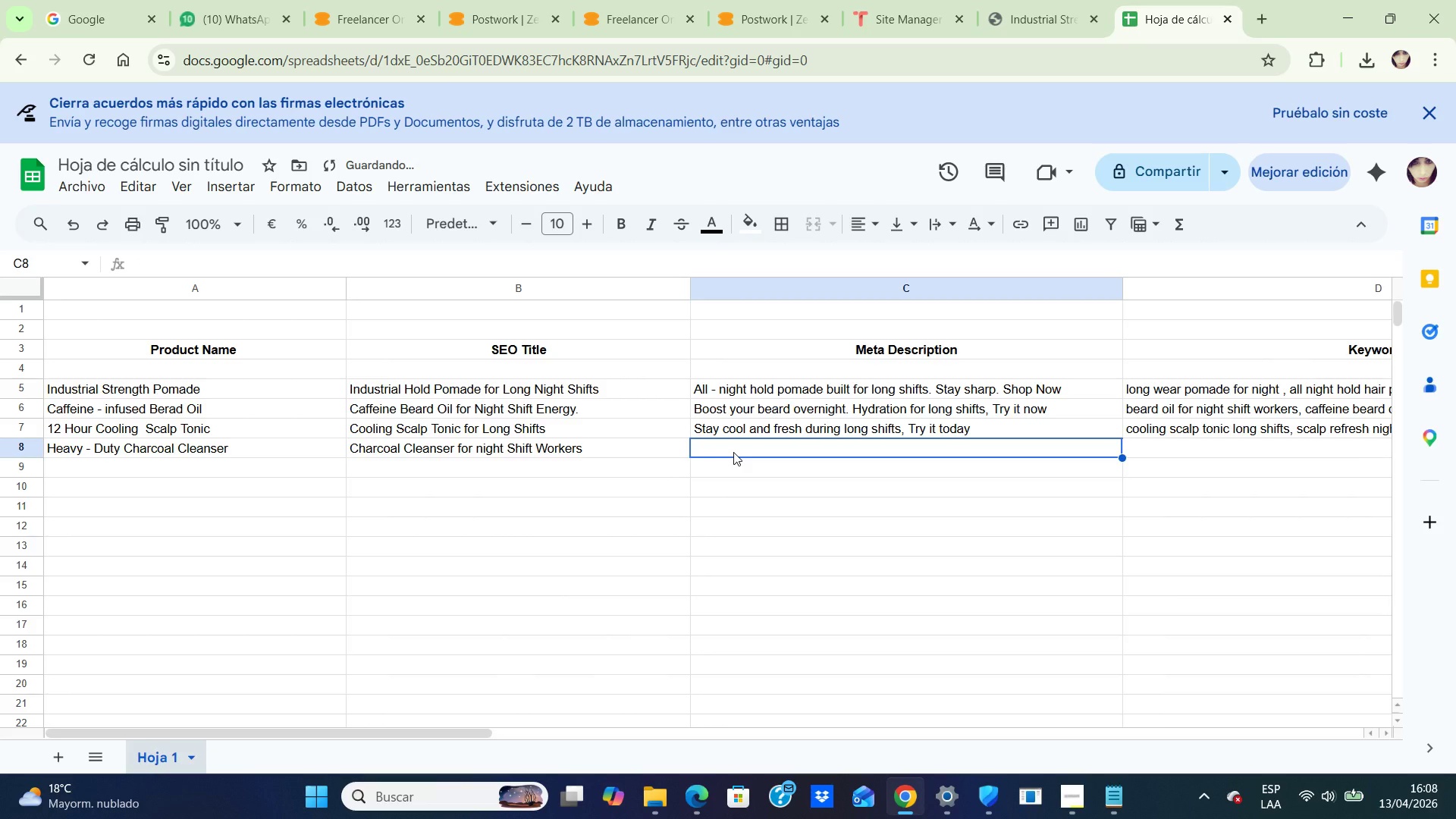 
type(Deep clean after long)
 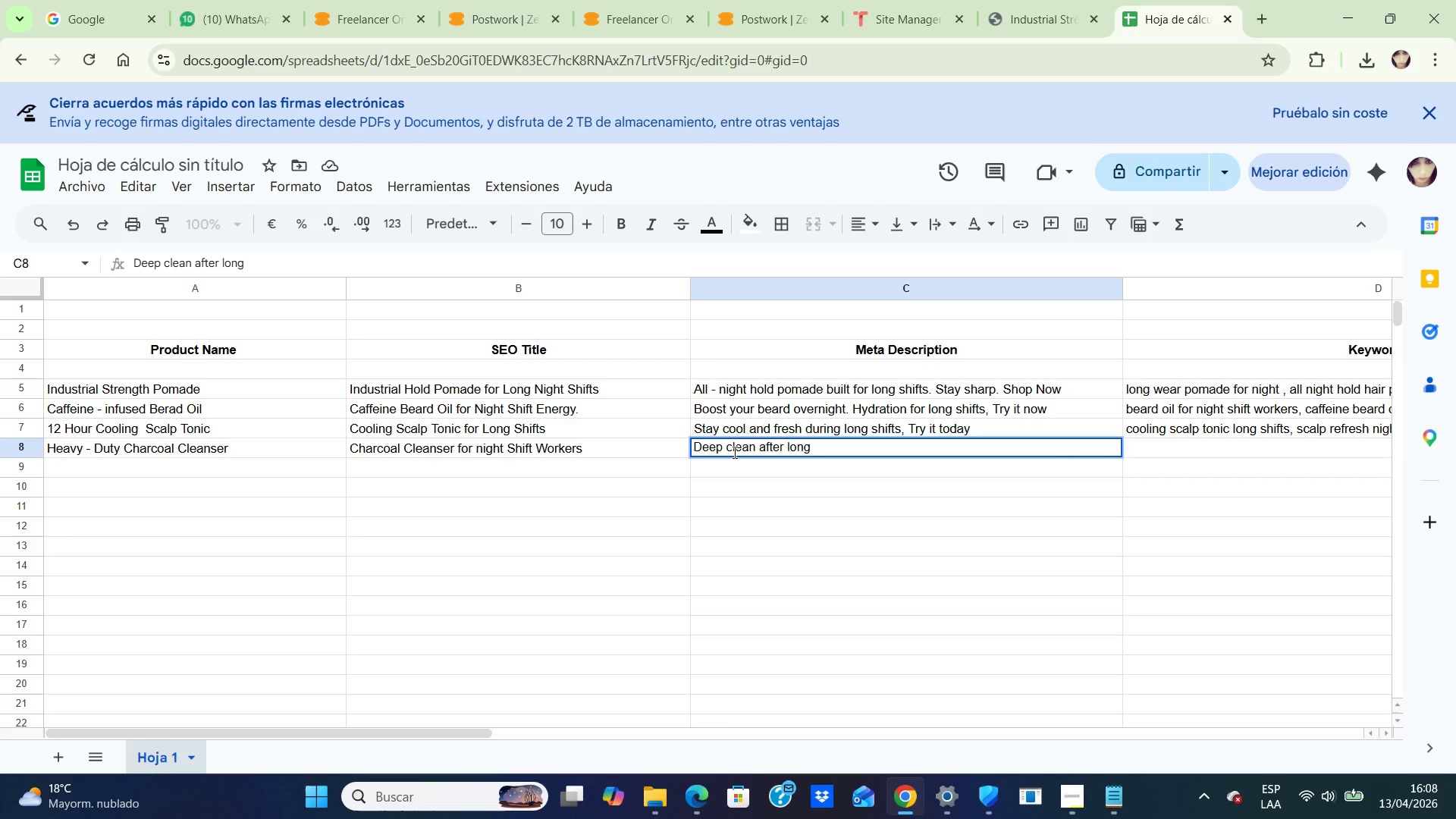 
type( shifts. Remove dirt and oil instantly)
 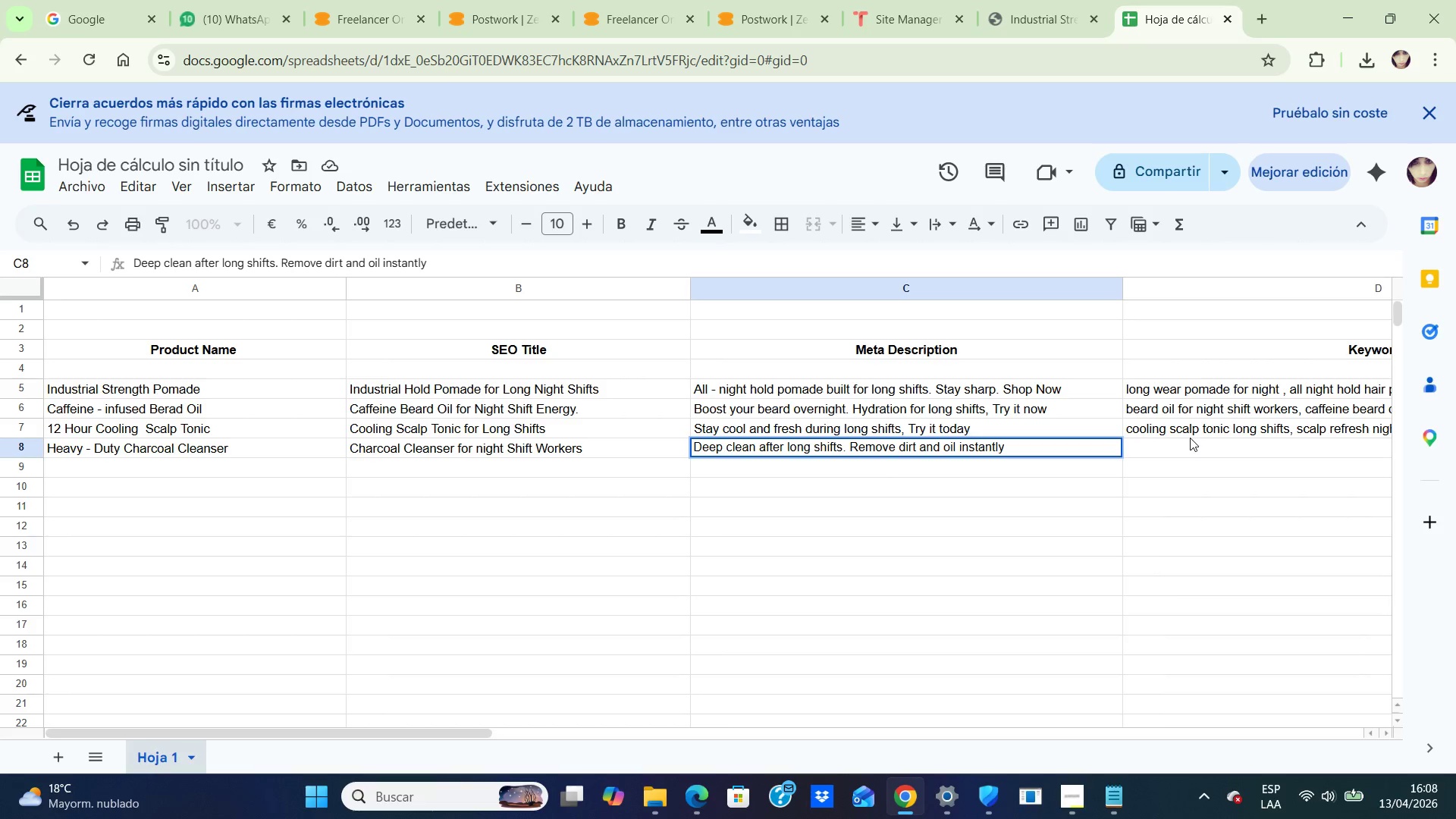 
left_click([1189, 438])
 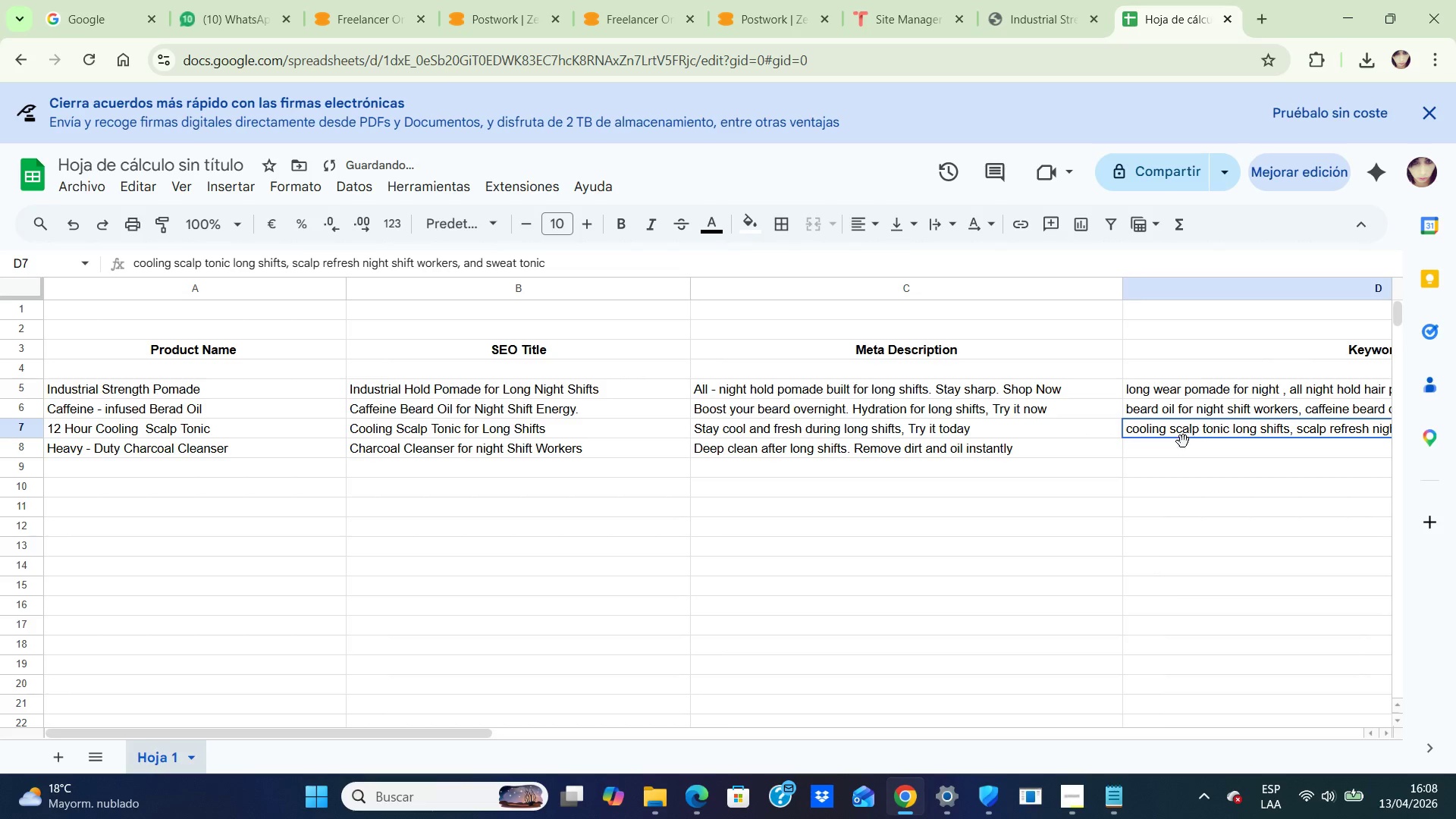 
left_click_drag(start_coordinate=[1176, 449], to_coordinate=[557, 475])
 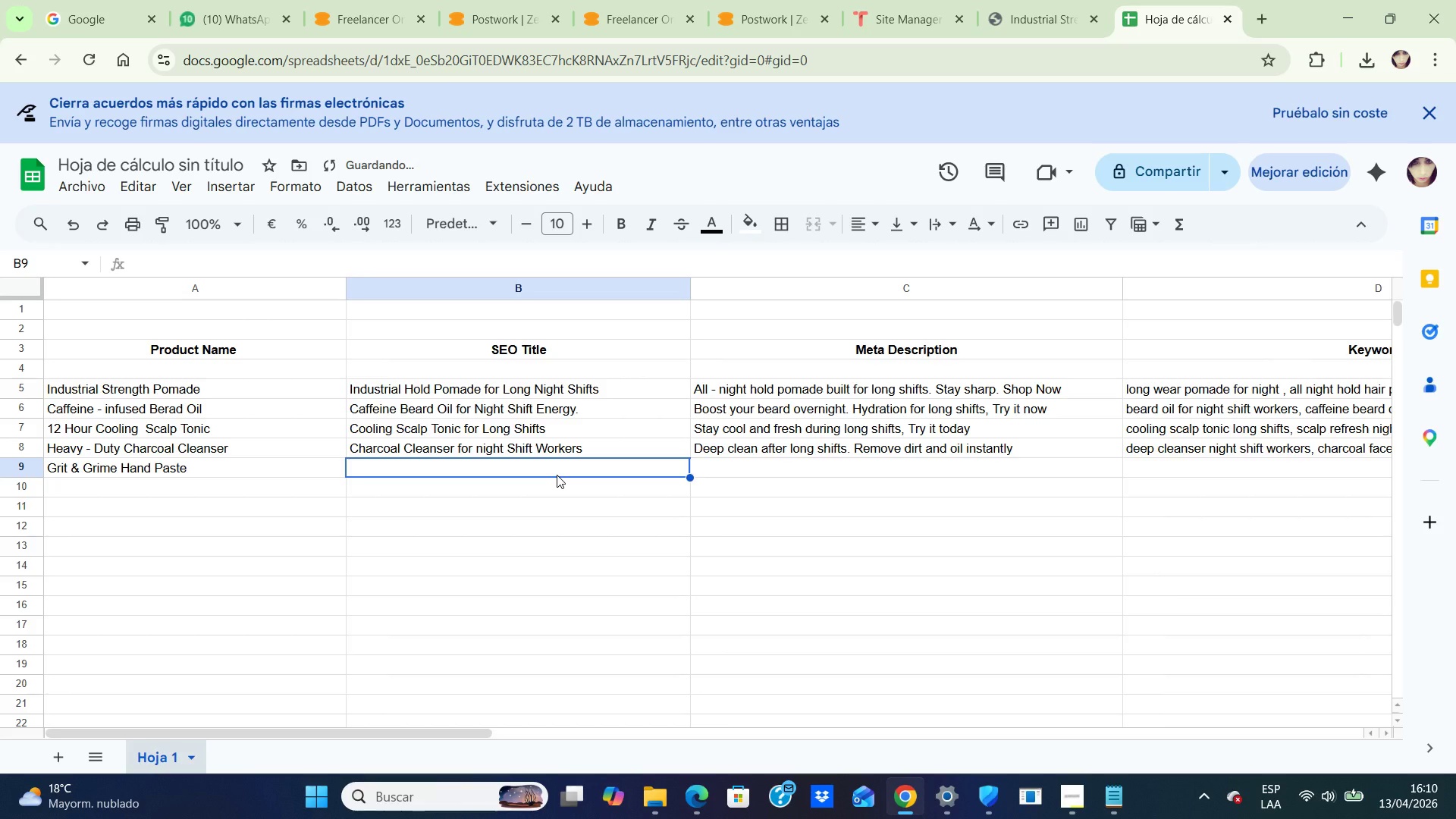 
type(deep cleanser night shift workers, charcoal face wash men, remove grime skincare)
 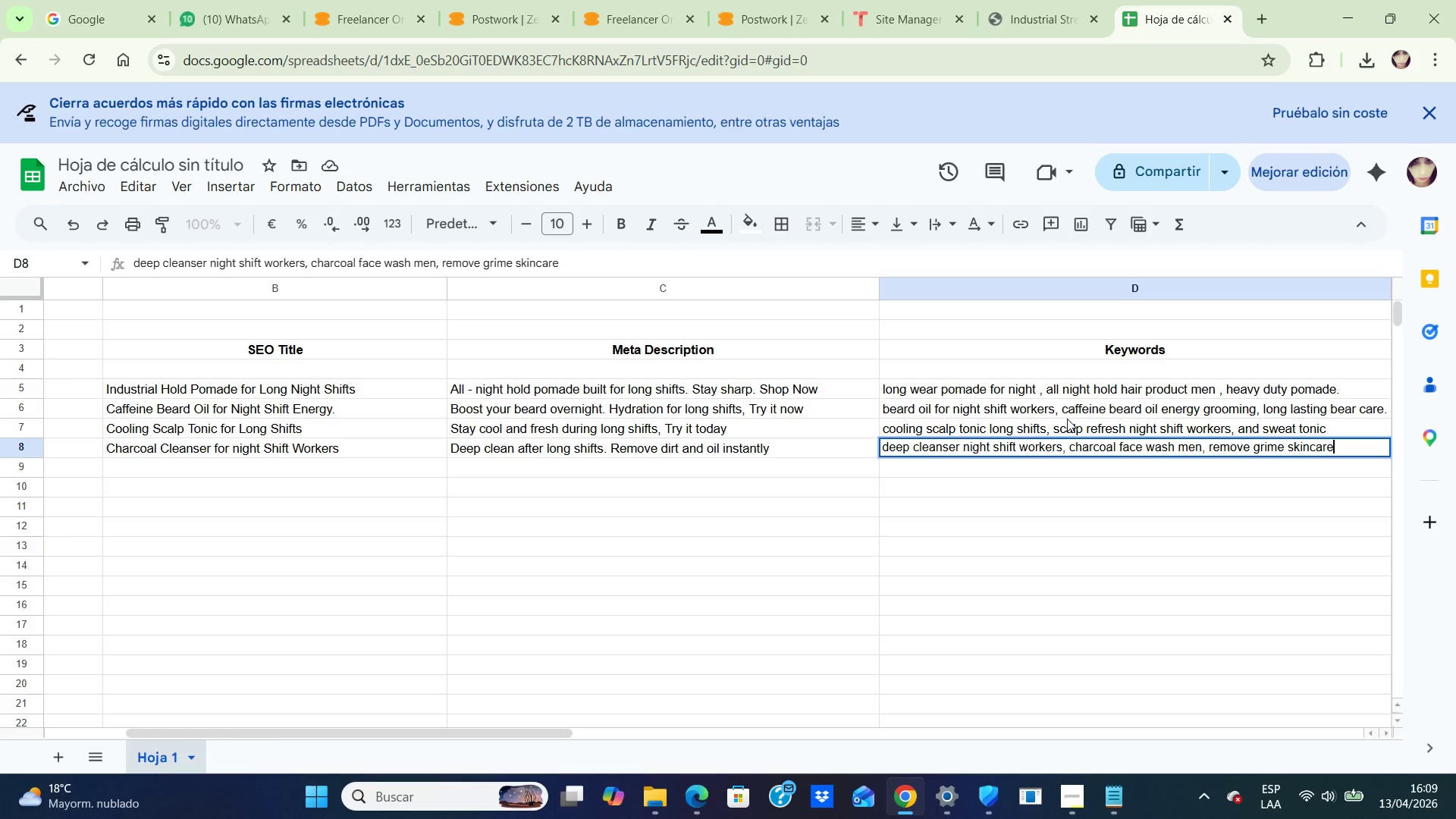 
key(ArrowRight)
 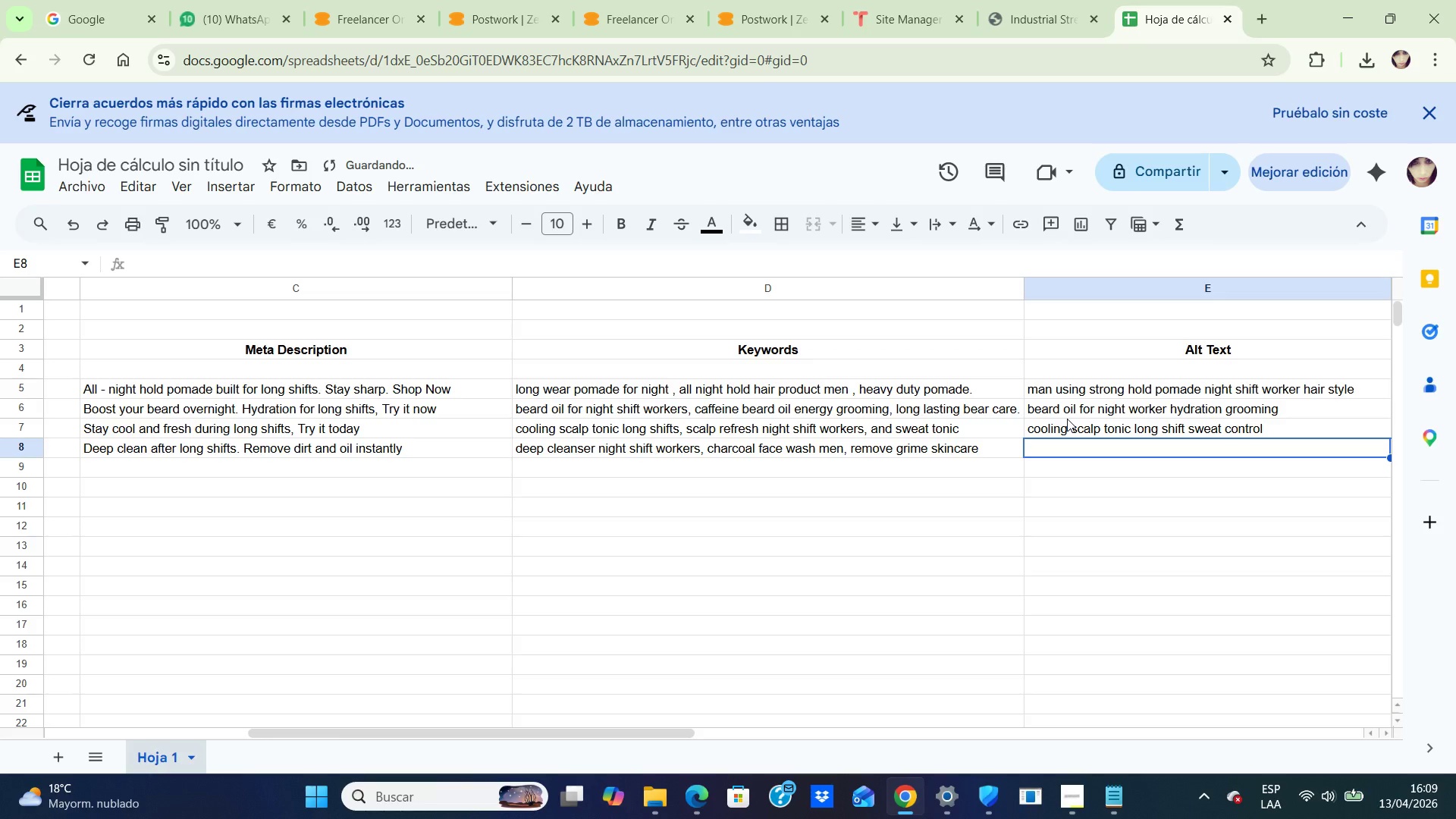 
type(charcoal clenas)
key(Backspace)
key(Backspace)
 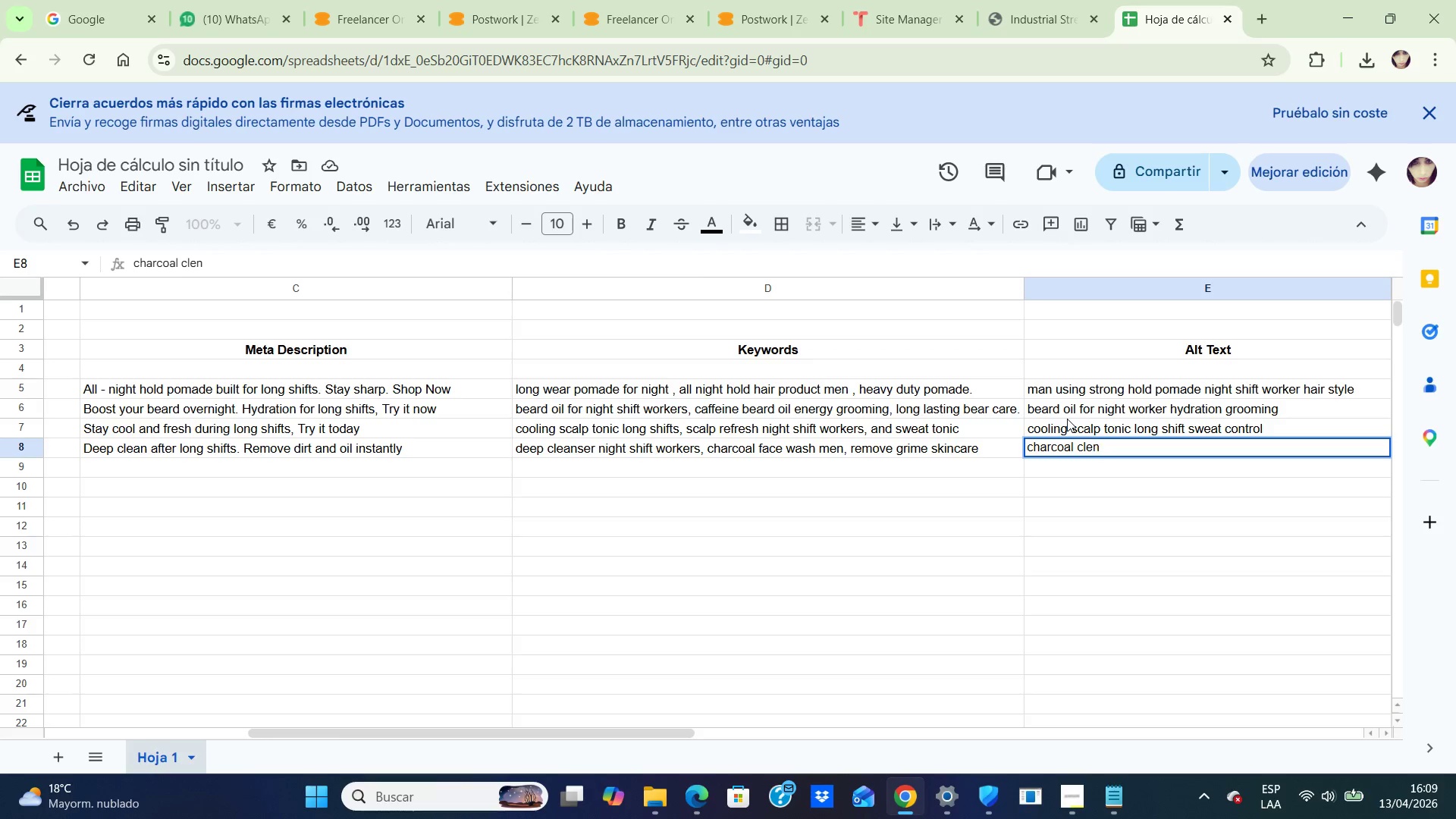 
key(Backspace)
type(anser for night workers deep clean)
 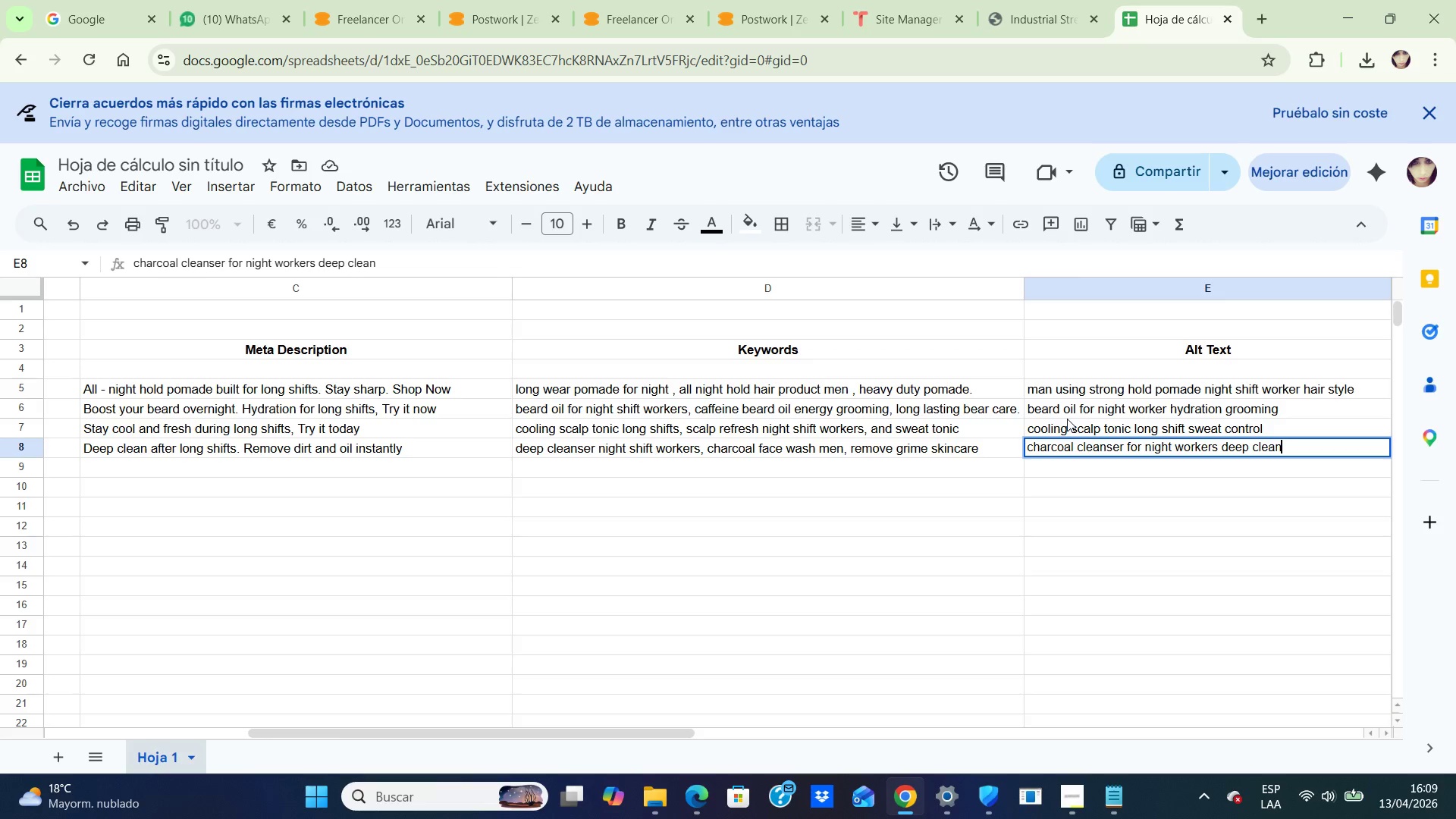 
key(ArrowDown)
 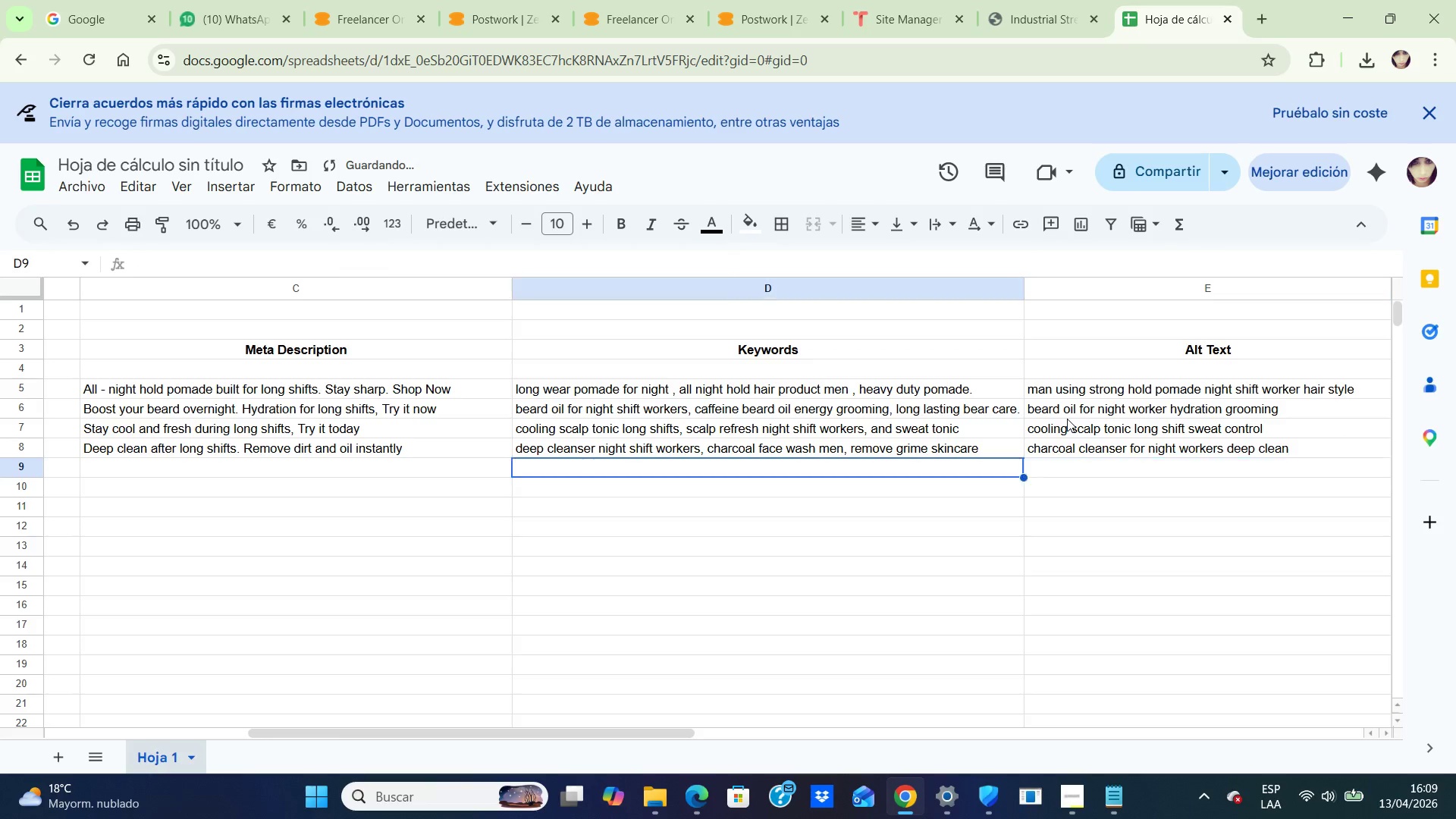 
hold_key(key=ArrowLeft, duration=1.26)
 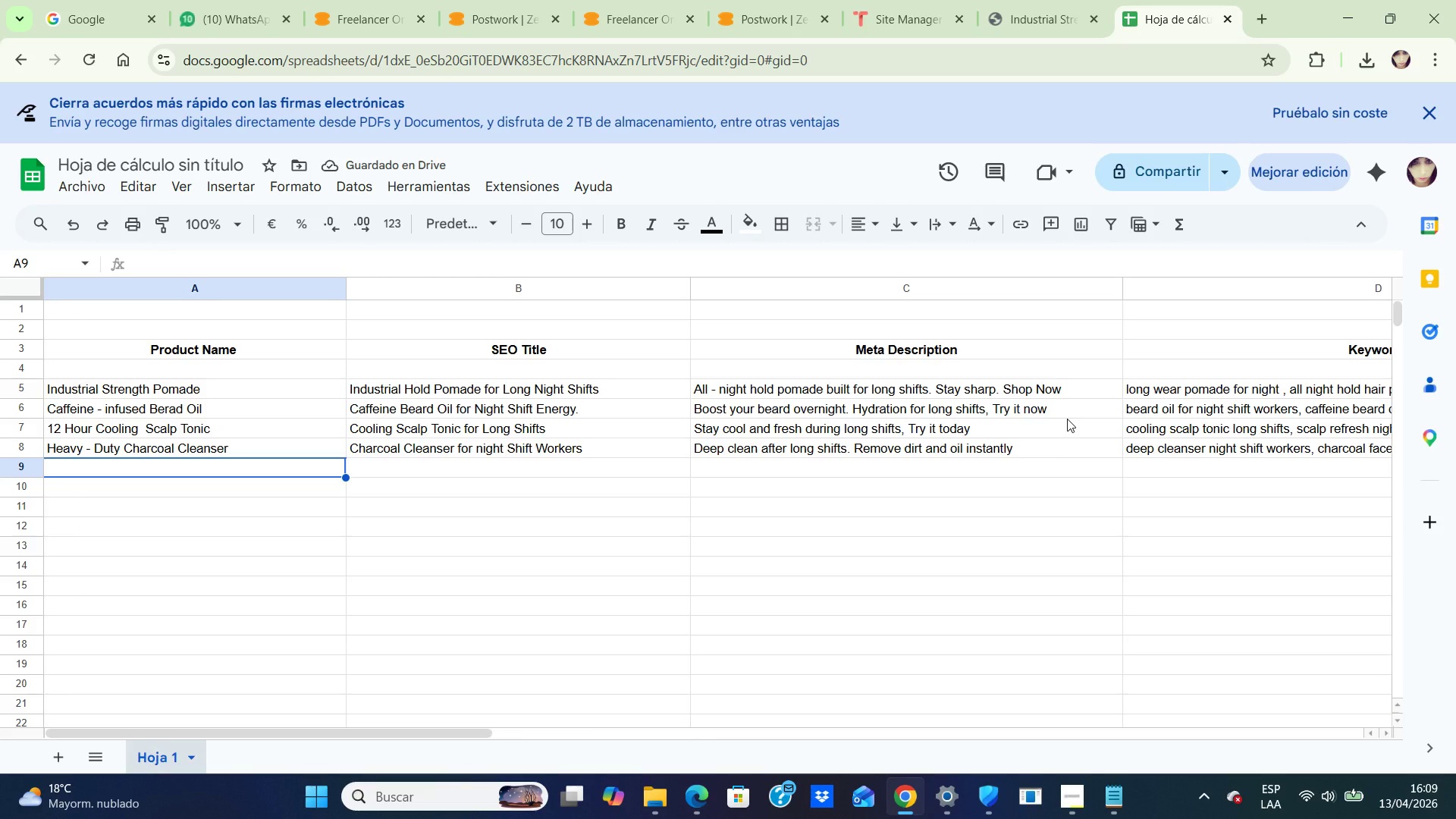 
type(Grit ^ Grime Hand Paste)
 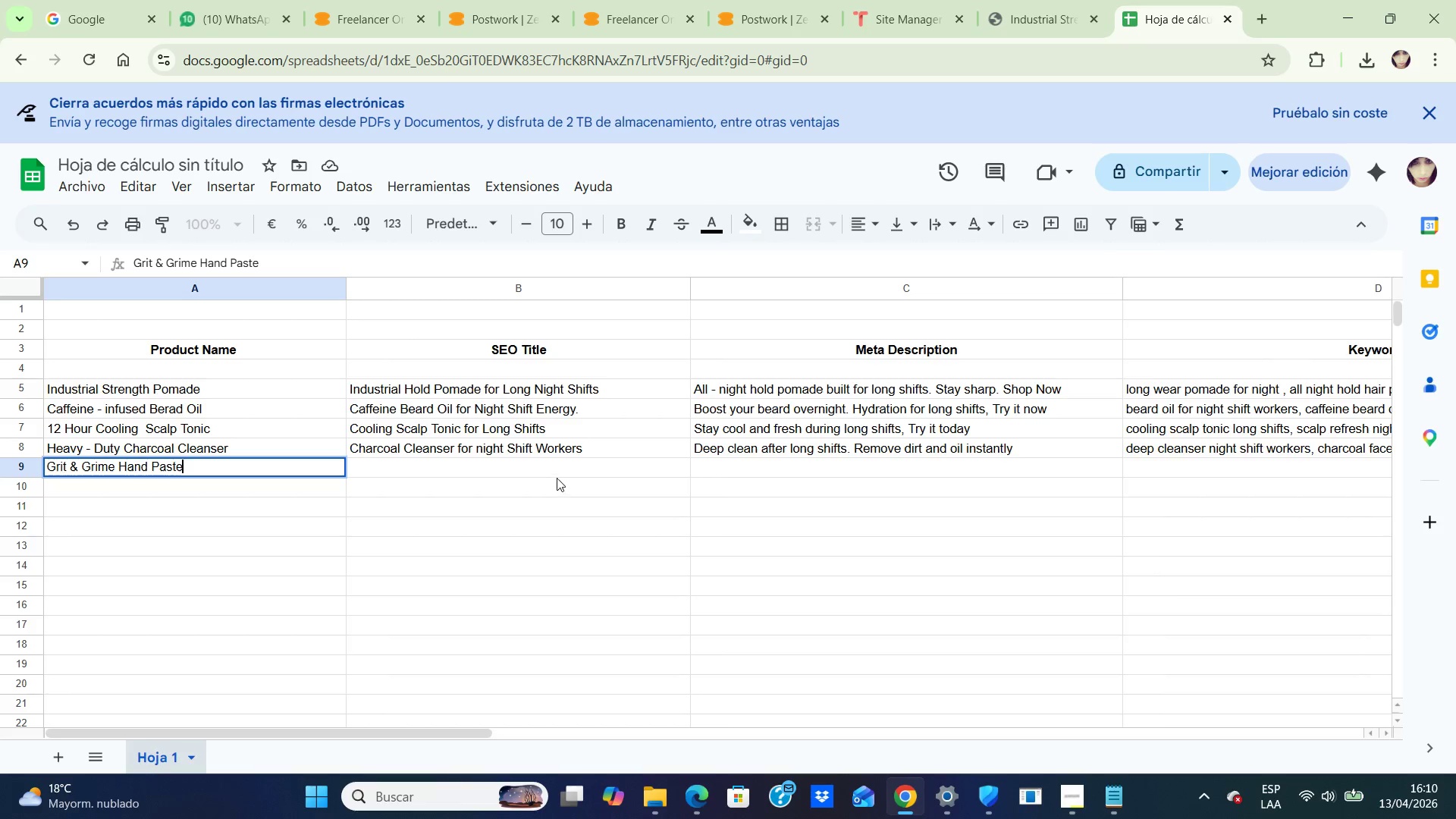 
left_click([557, 475])
 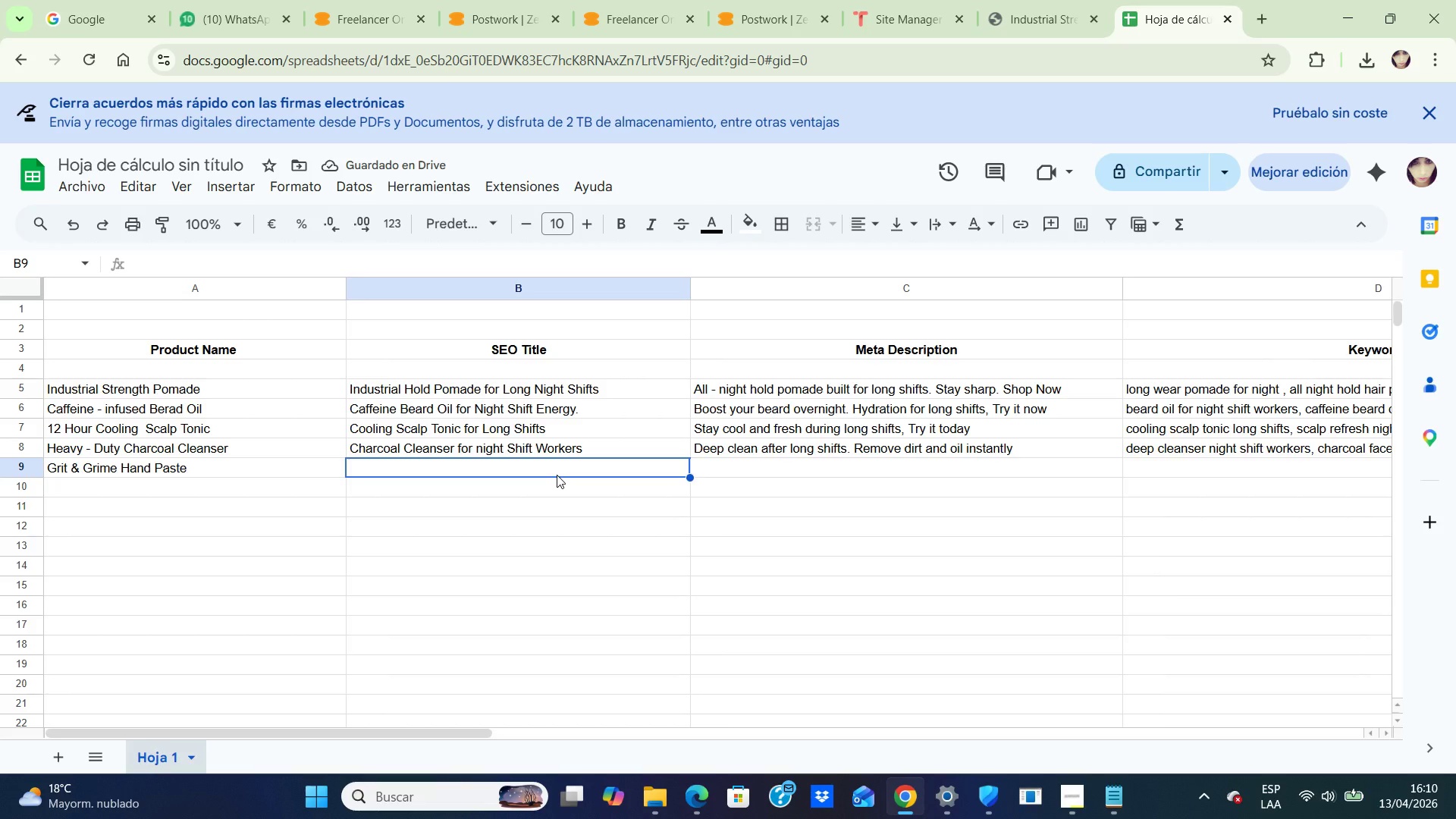 
type(Heavy Duty Hand Paste for Tough Jobs)
 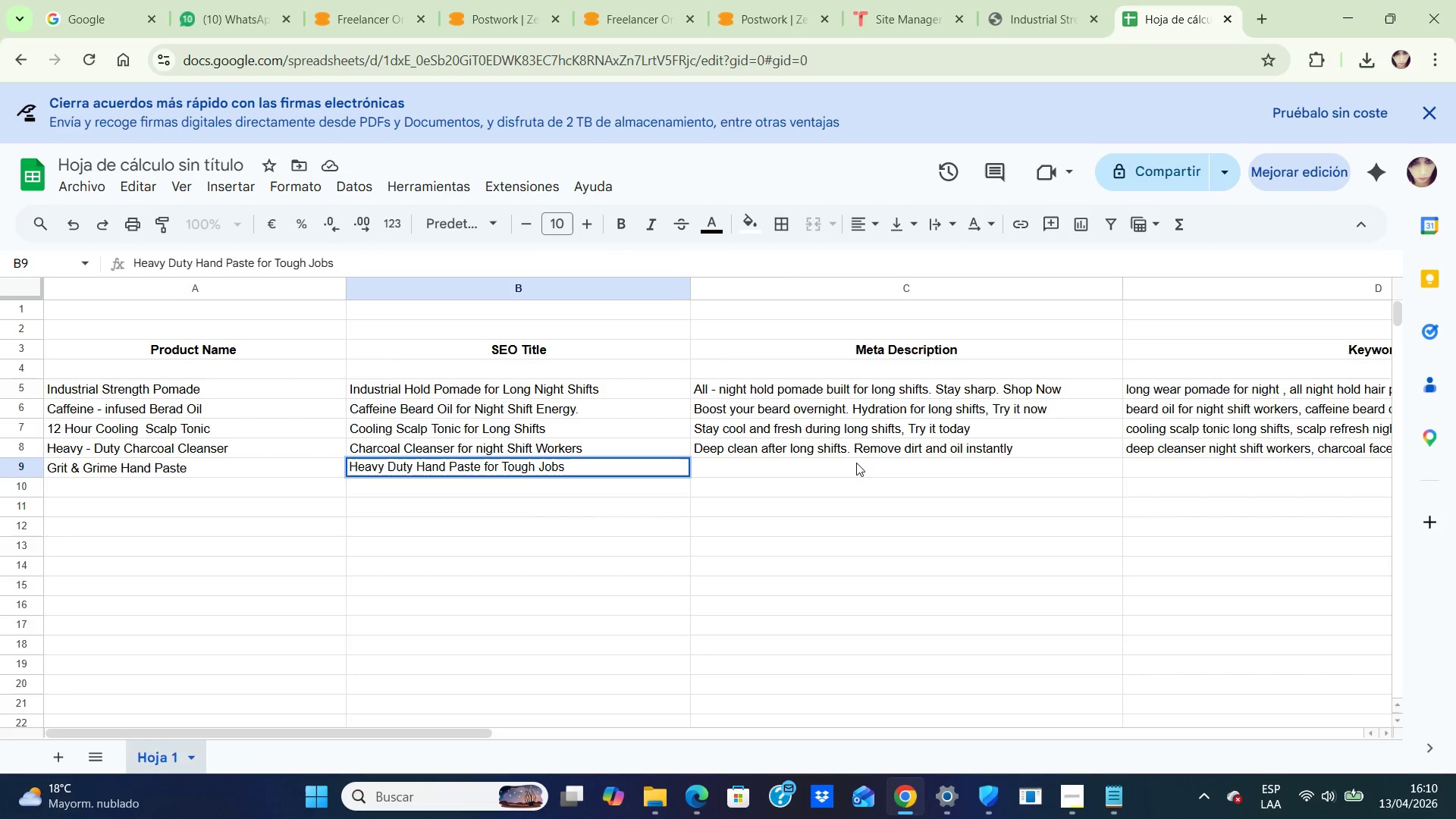 
left_click([832, 463])
 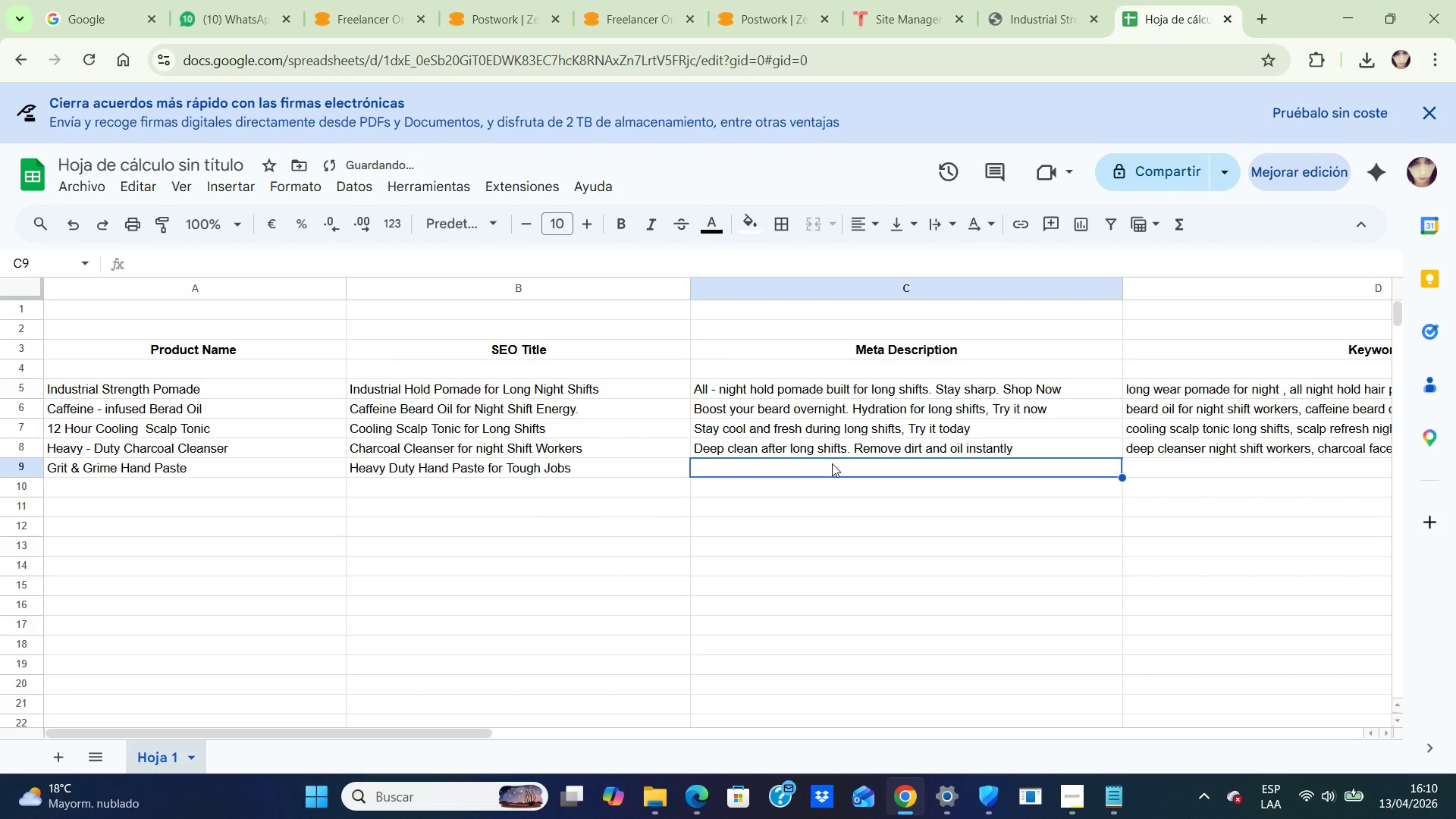 
type(Remove grease fast )
key(Backspace)
type(. Built for hard work. Try it now)
 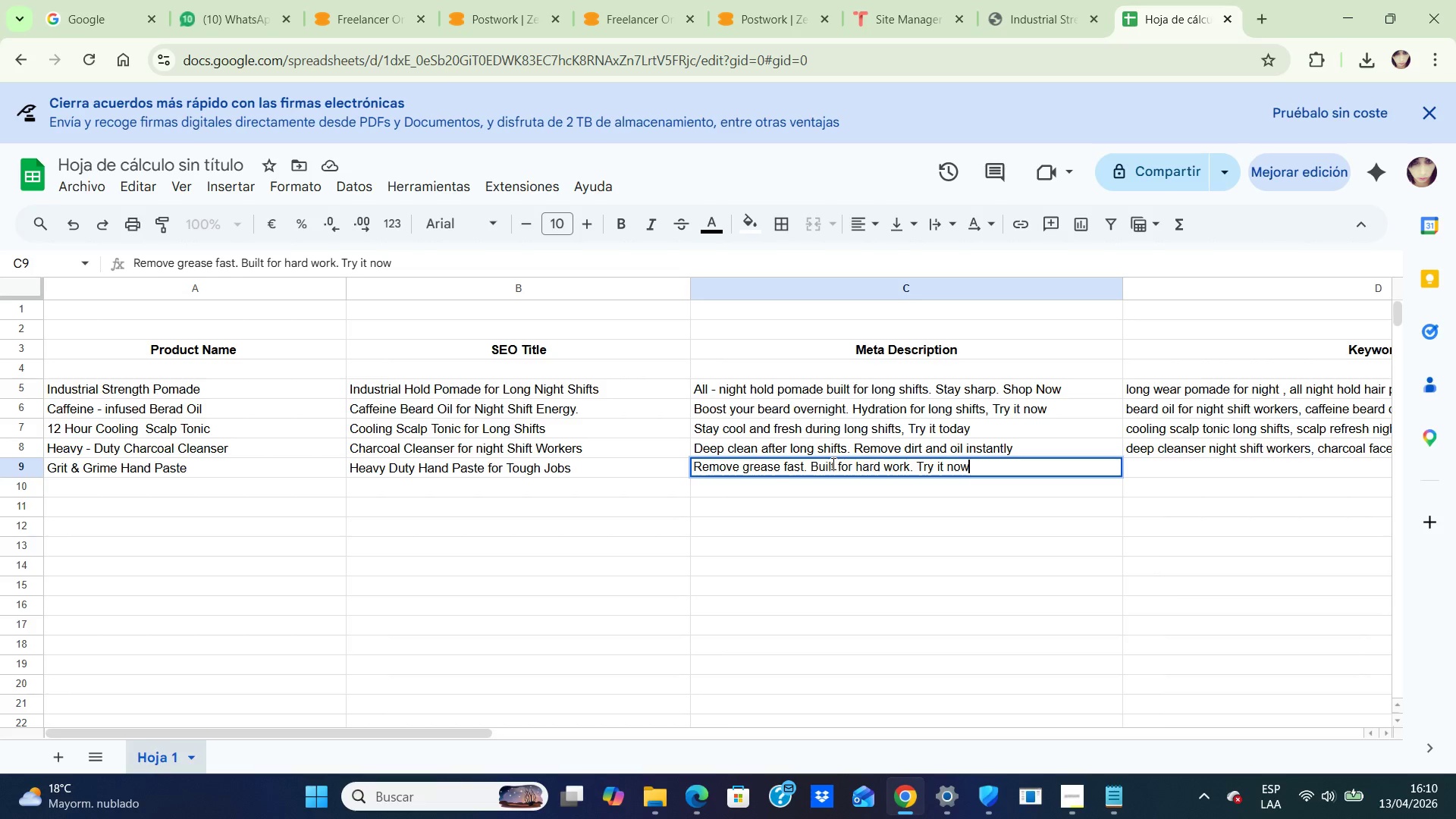 
key(ArrowRight)
 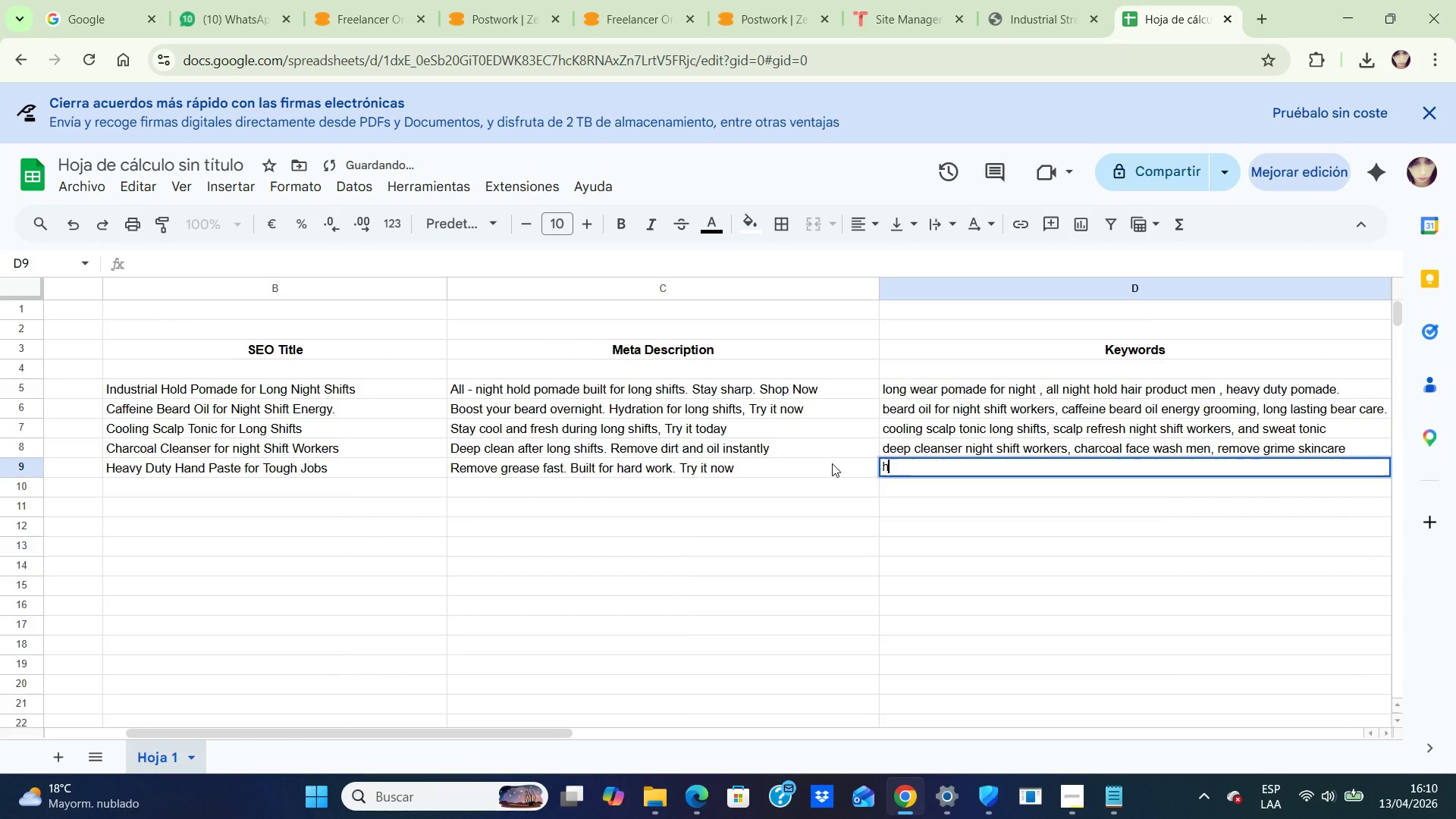 
type(heavy duty clean men, remove )
 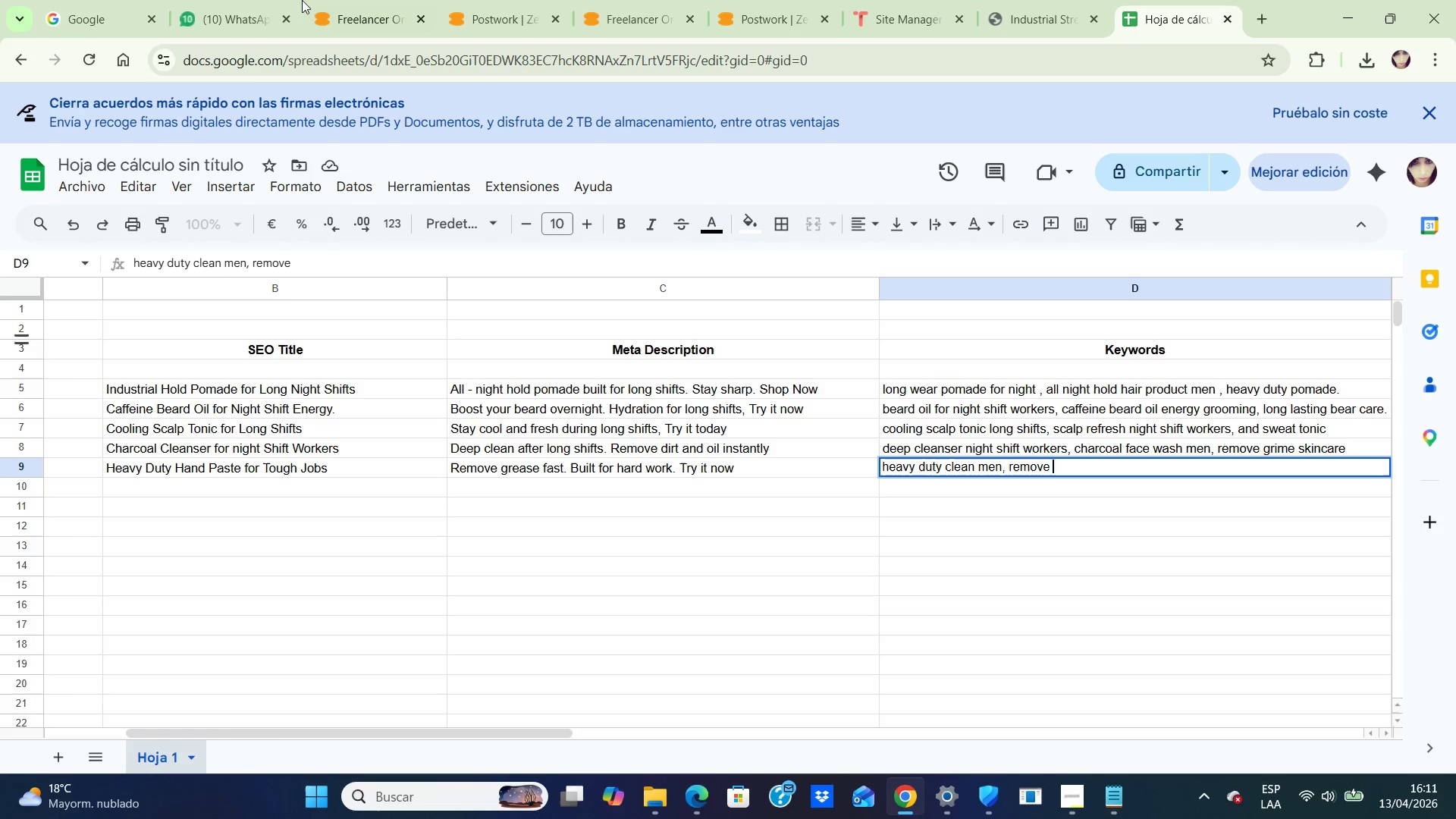 
wait(12.83)
 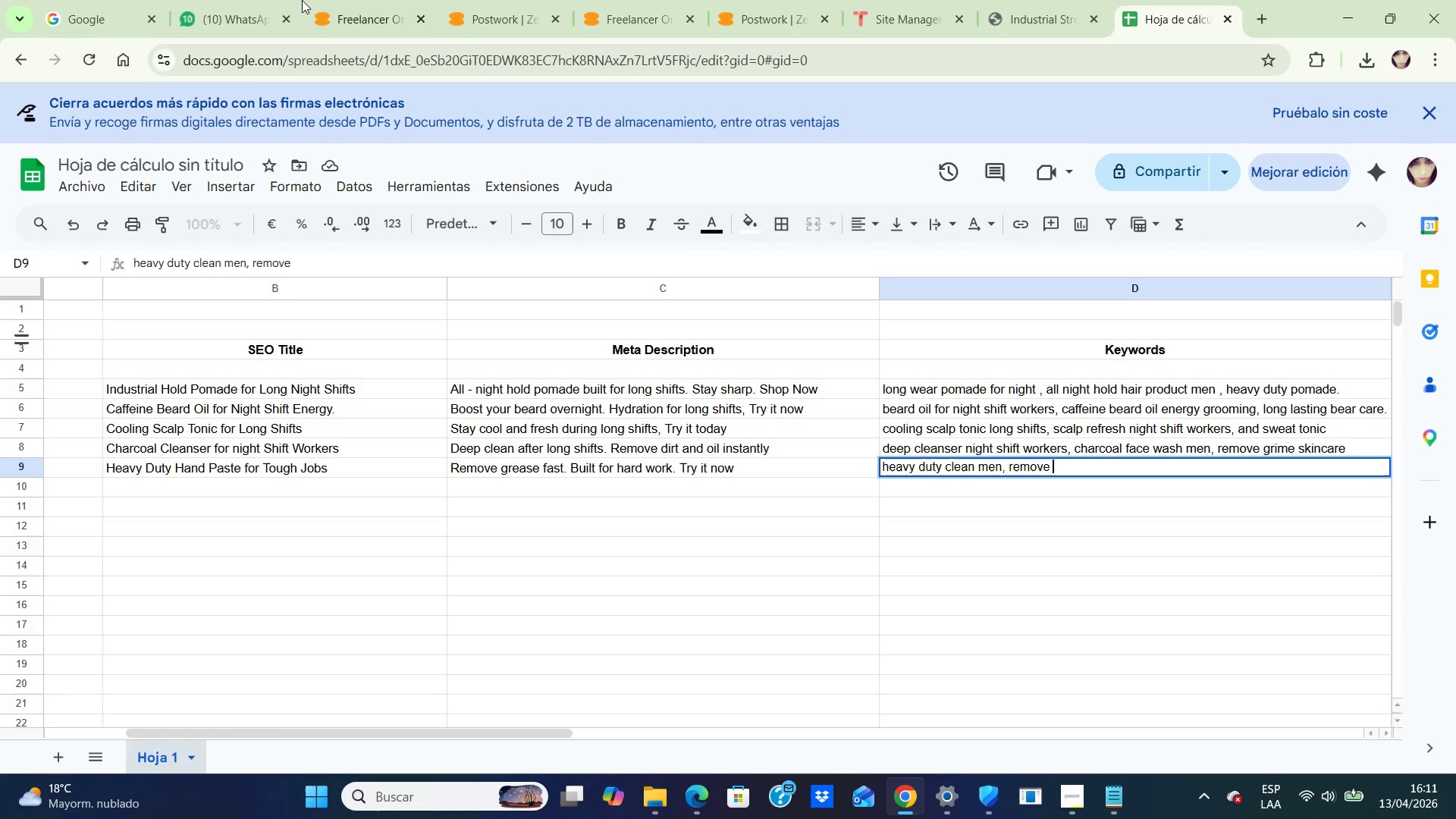 
type(greasw)
key(Backspace)
type(e night shift workers, industrial hand paste)
 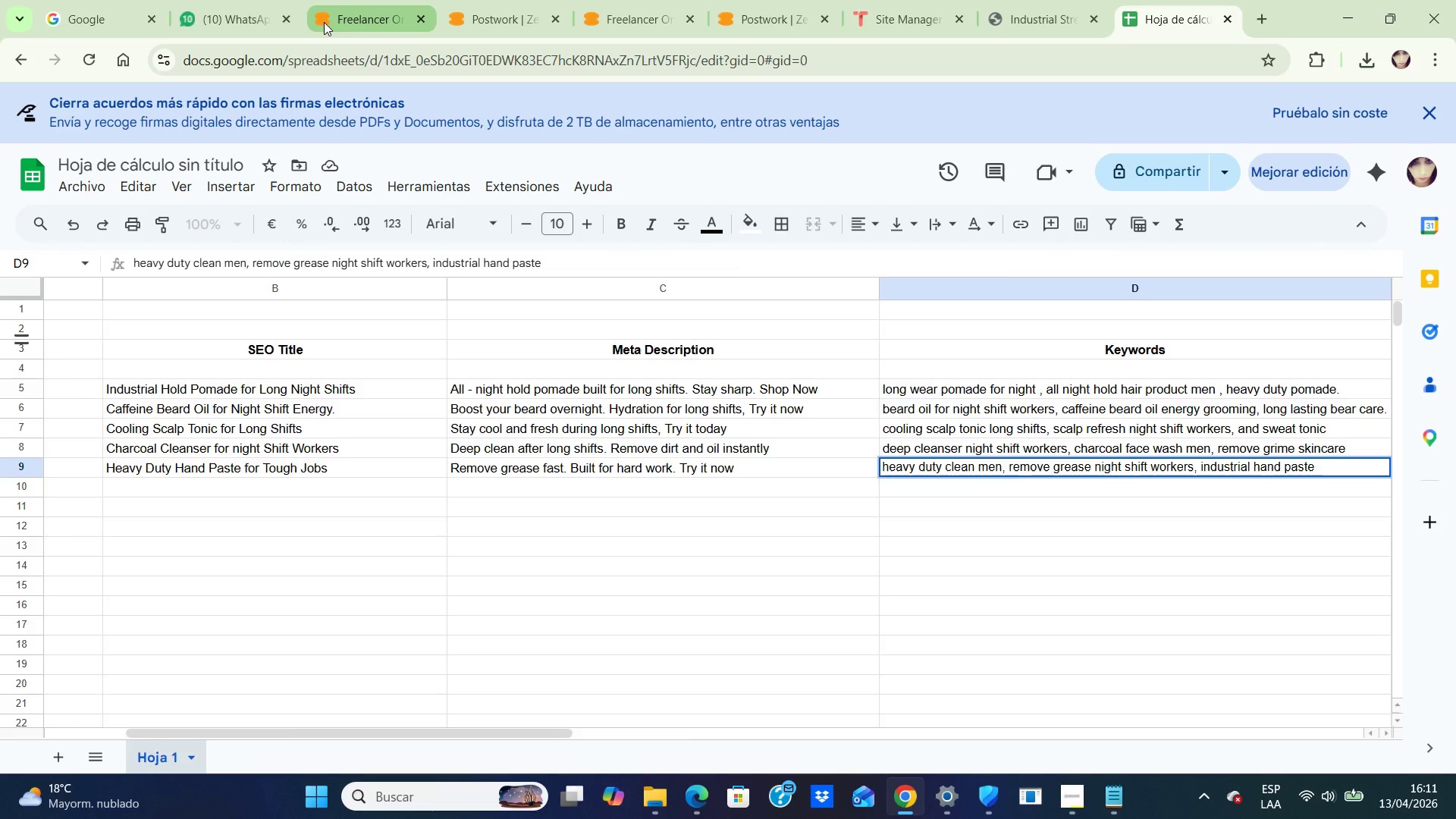 
key(ArrowRight)
 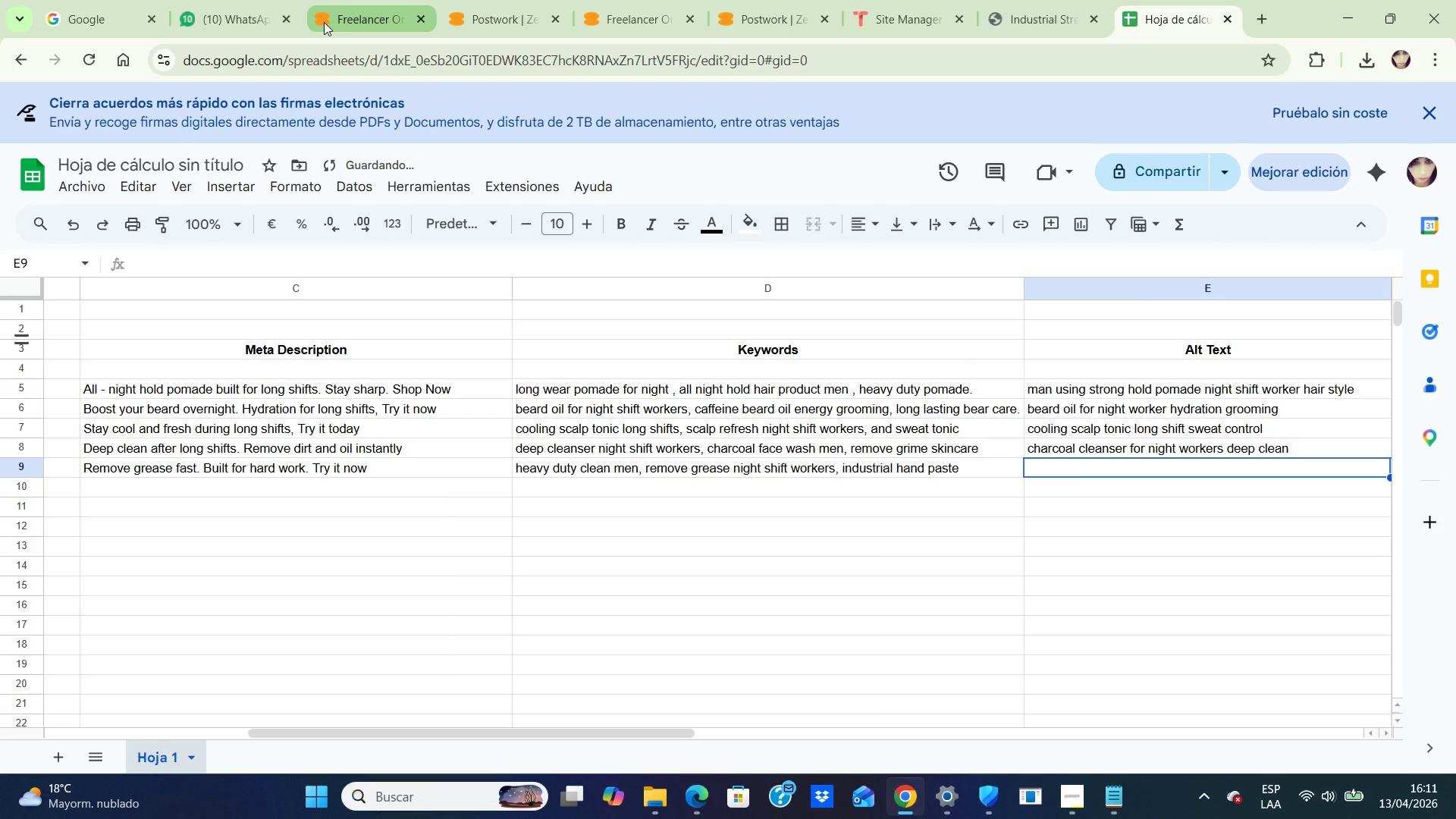 
type(industrial hand for night shift workers grease removal )
 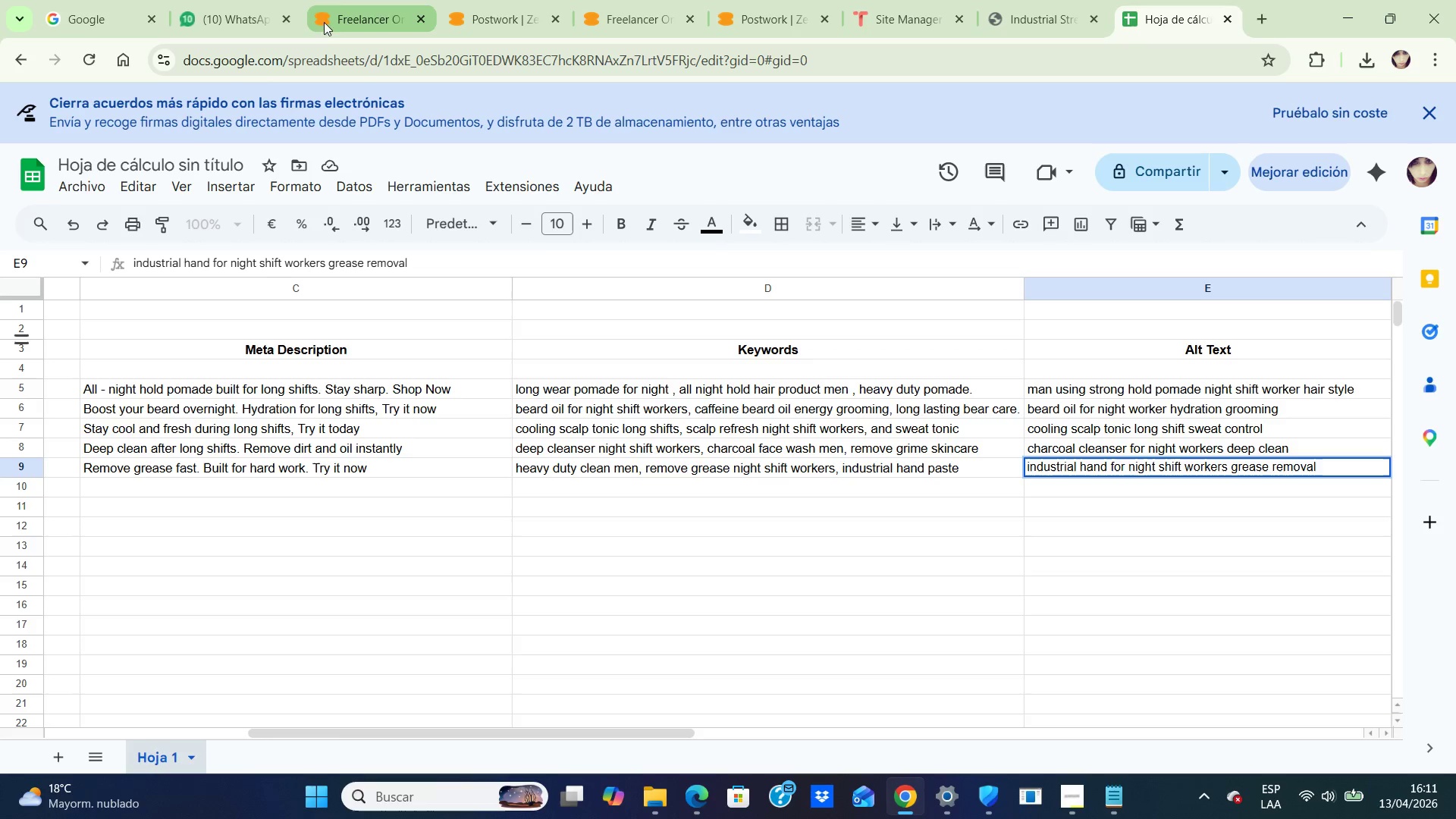 
wait(5.34)
 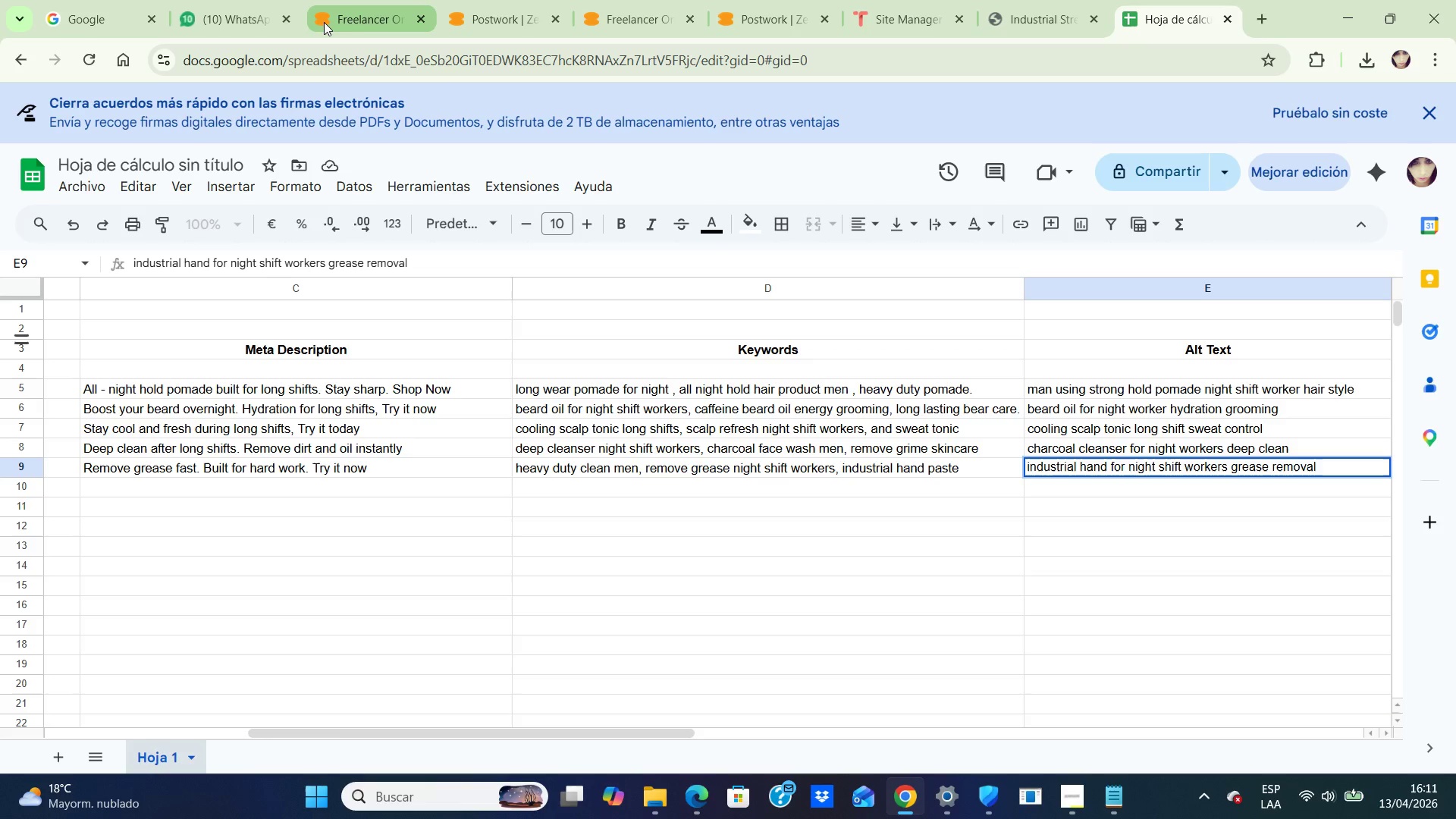 
left_click([648, 509])
 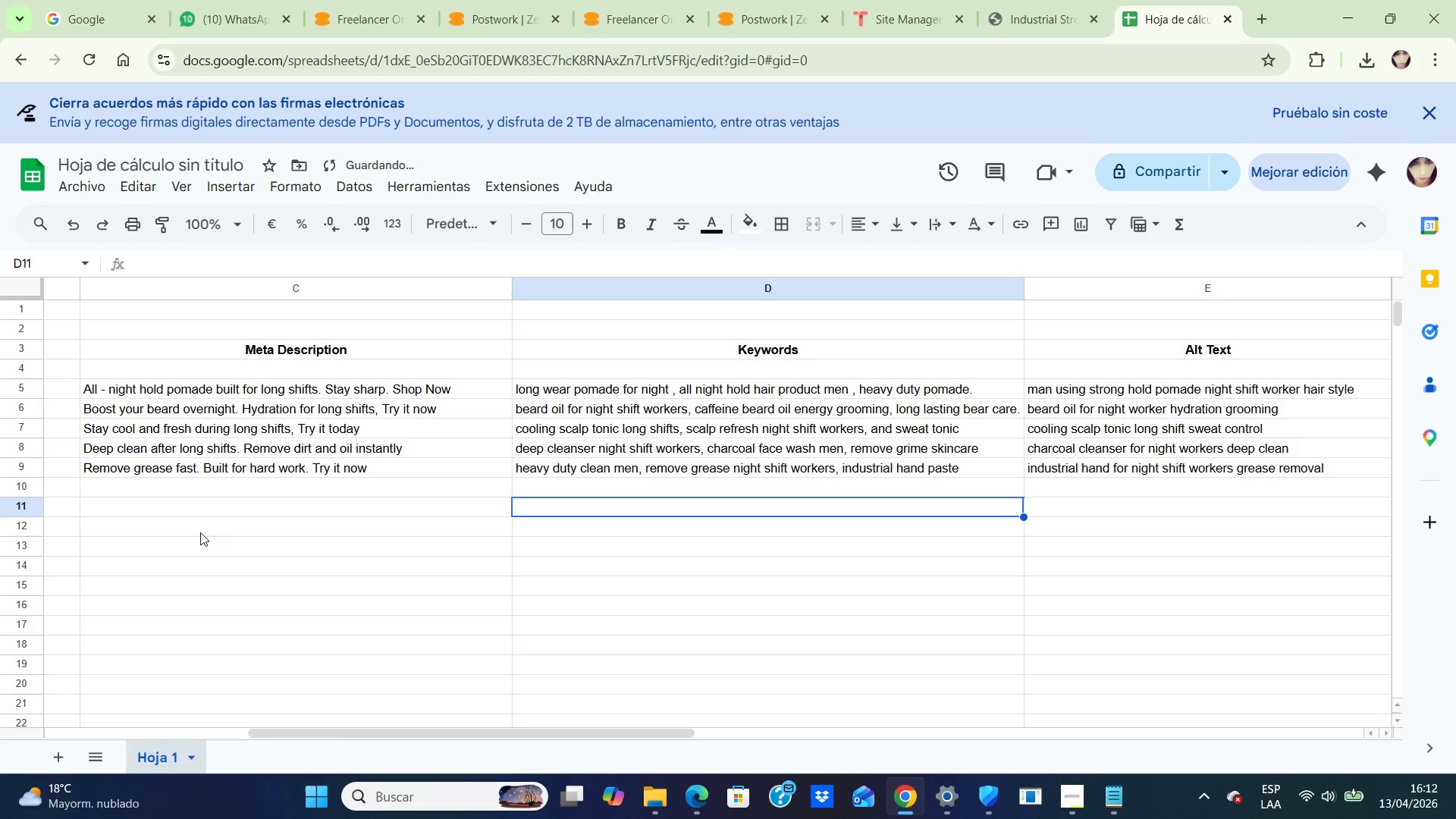 
left_click([190, 526])
 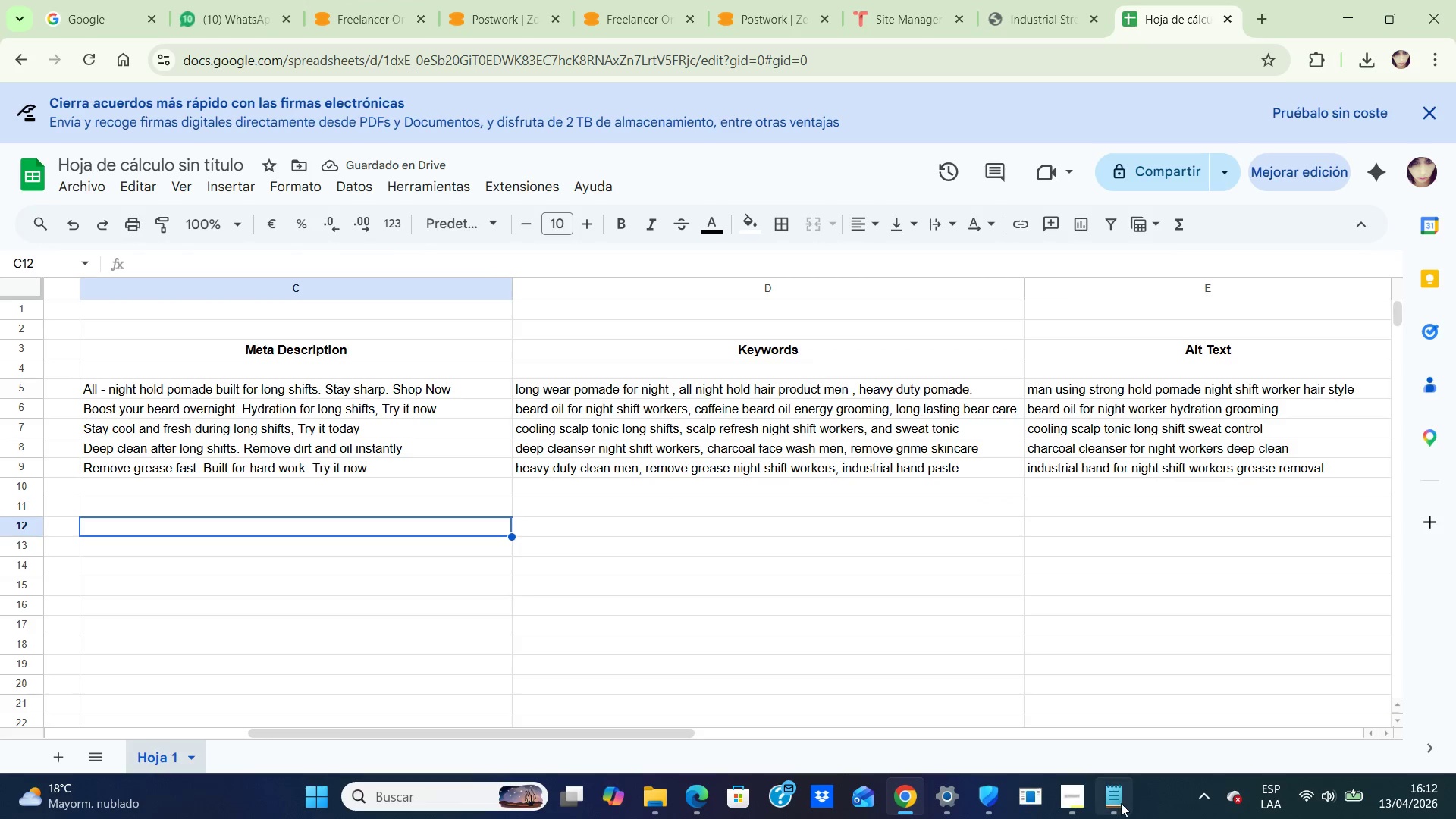 
left_click([1119, 803])
 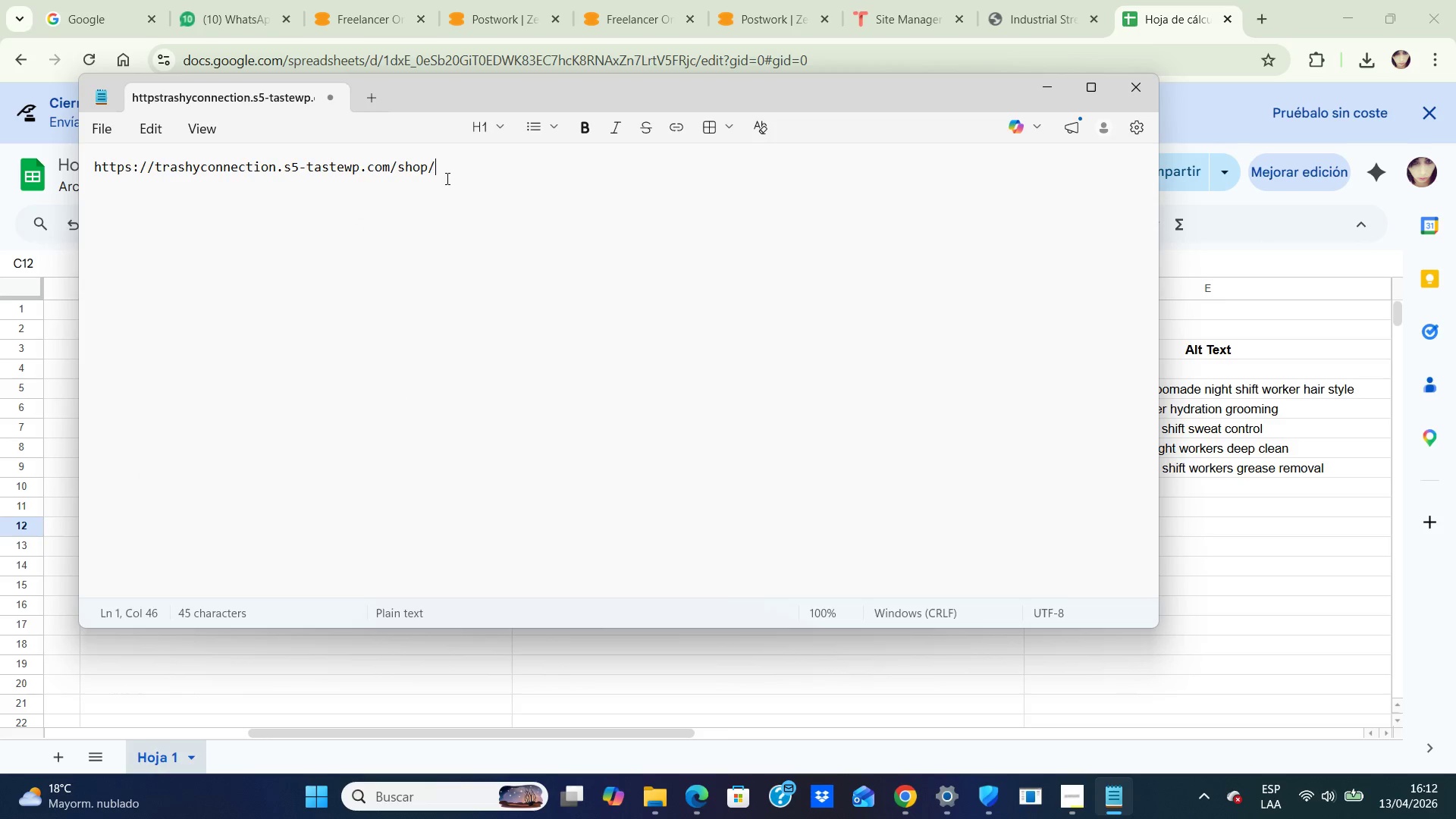 
left_click_drag(start_coordinate=[454, 173], to_coordinate=[73, 168])
 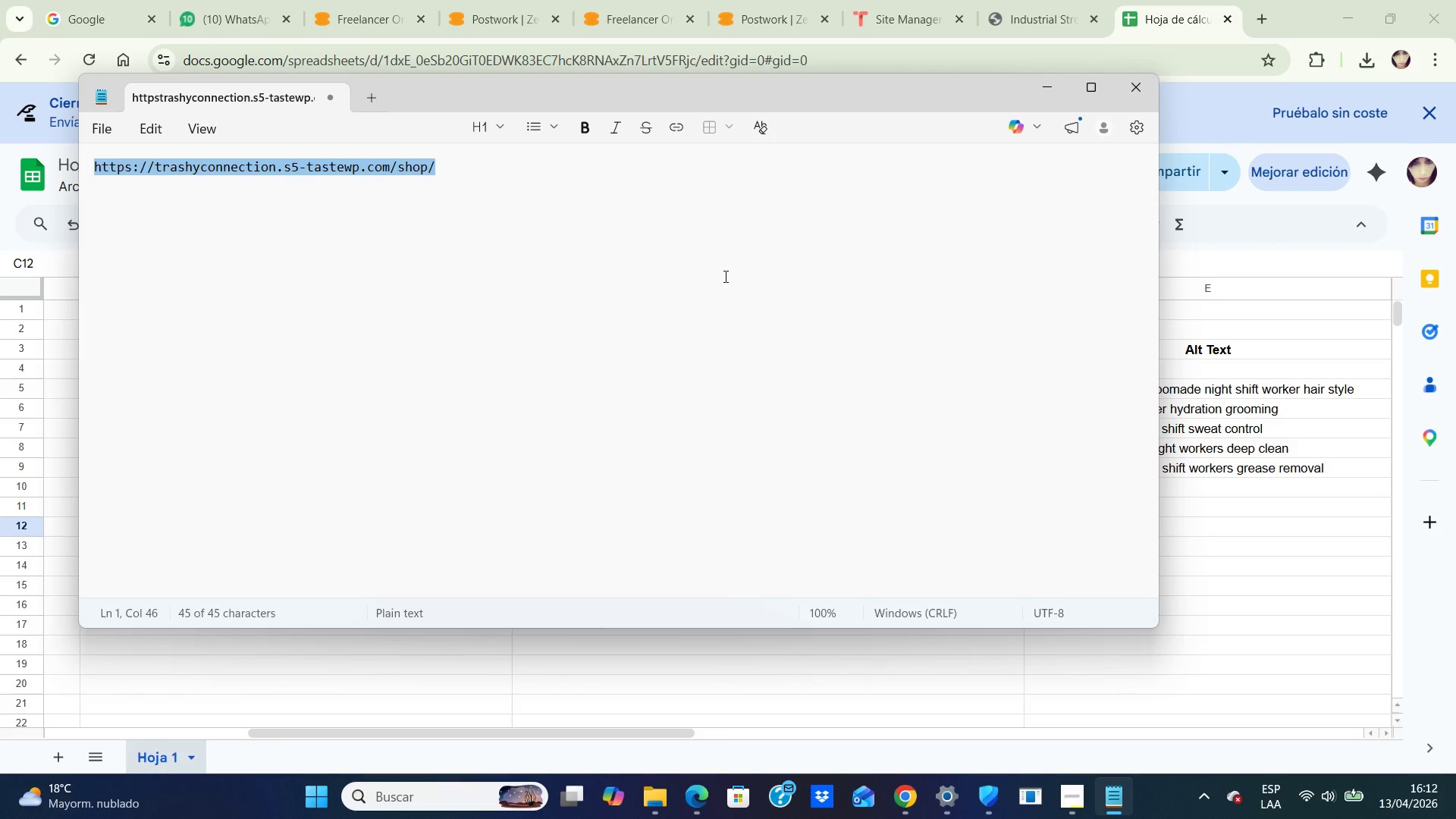 
key(Control+C)
 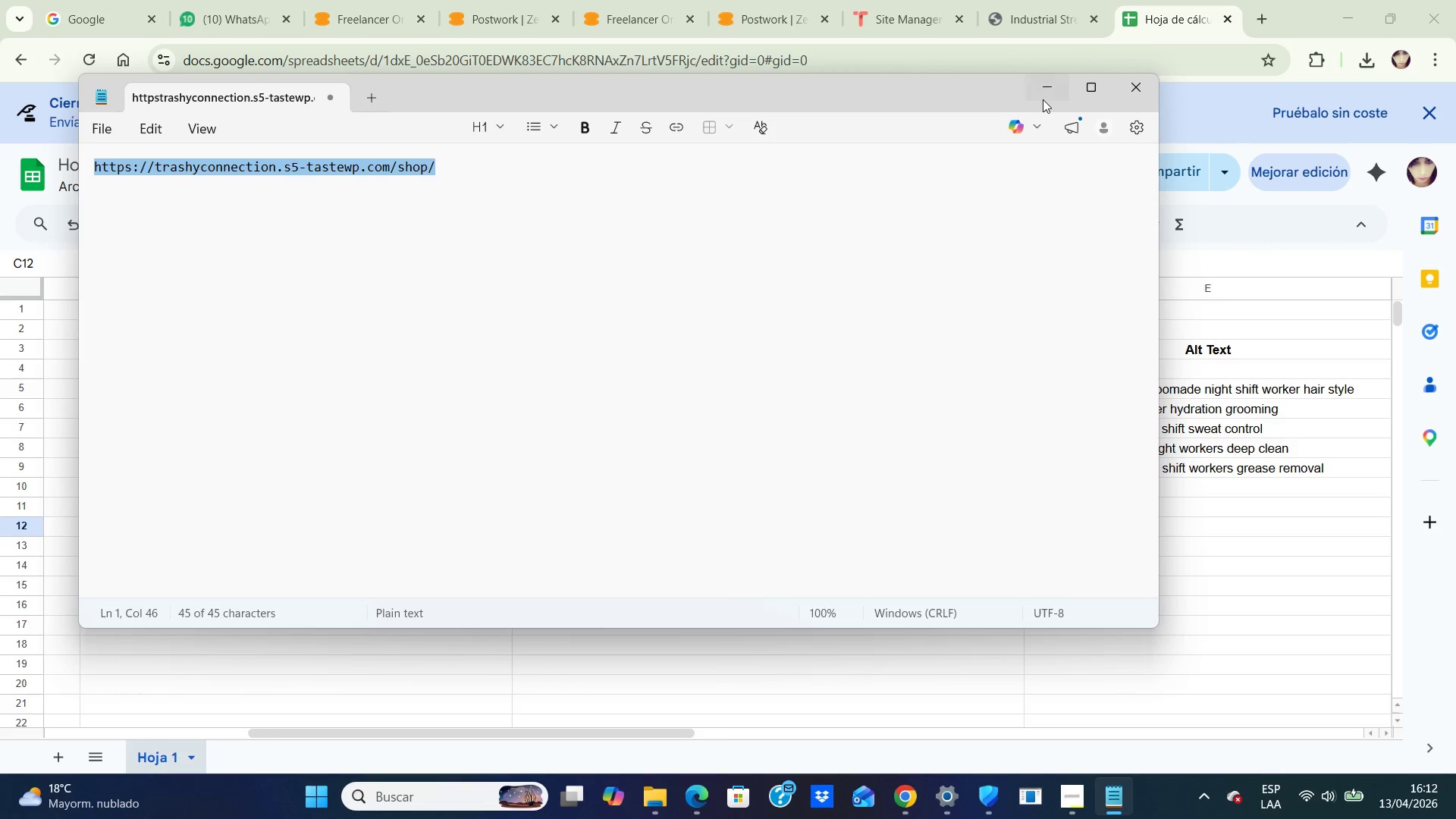 
left_click([1045, 83])
 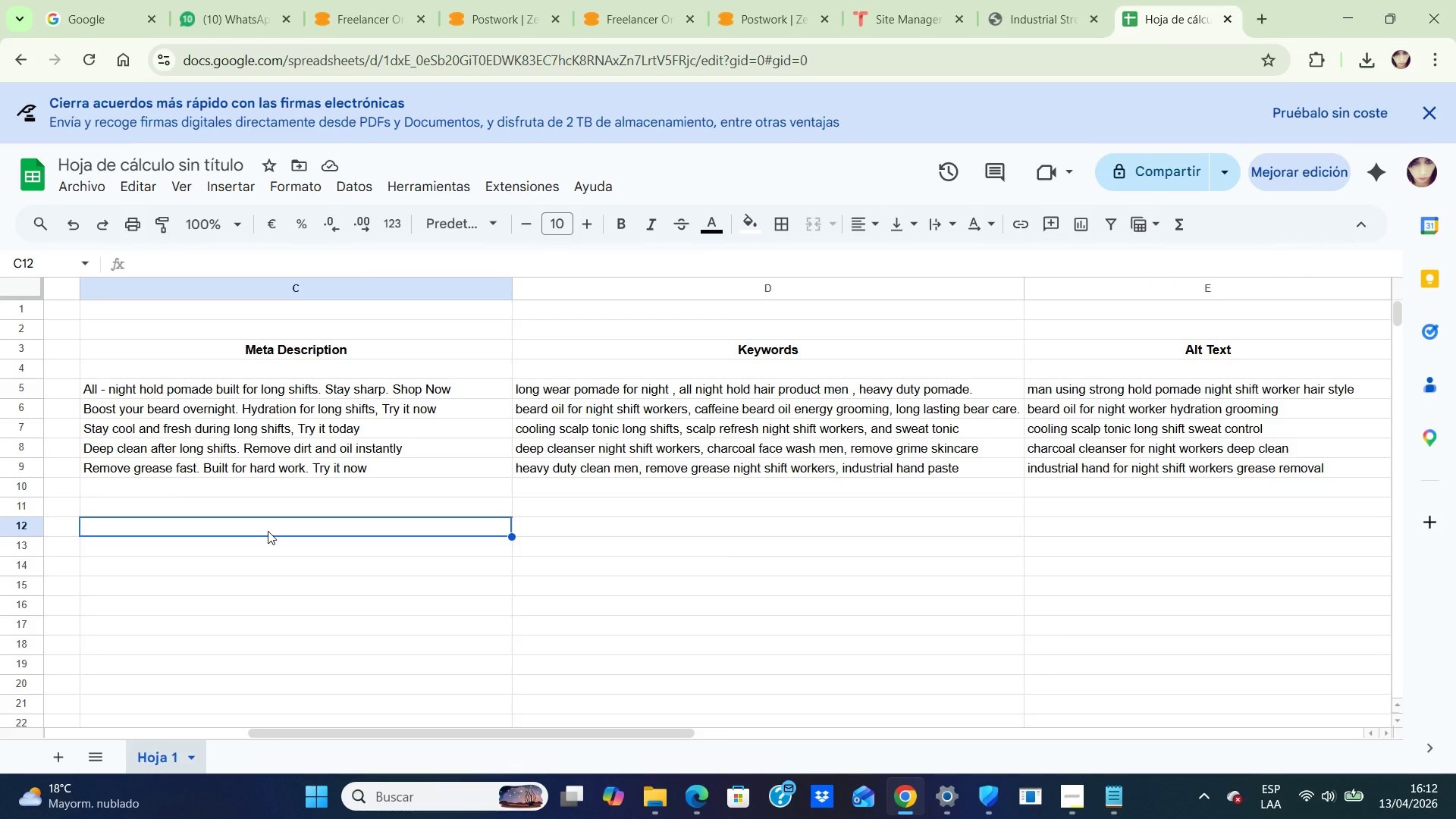 
key(Control+V)
 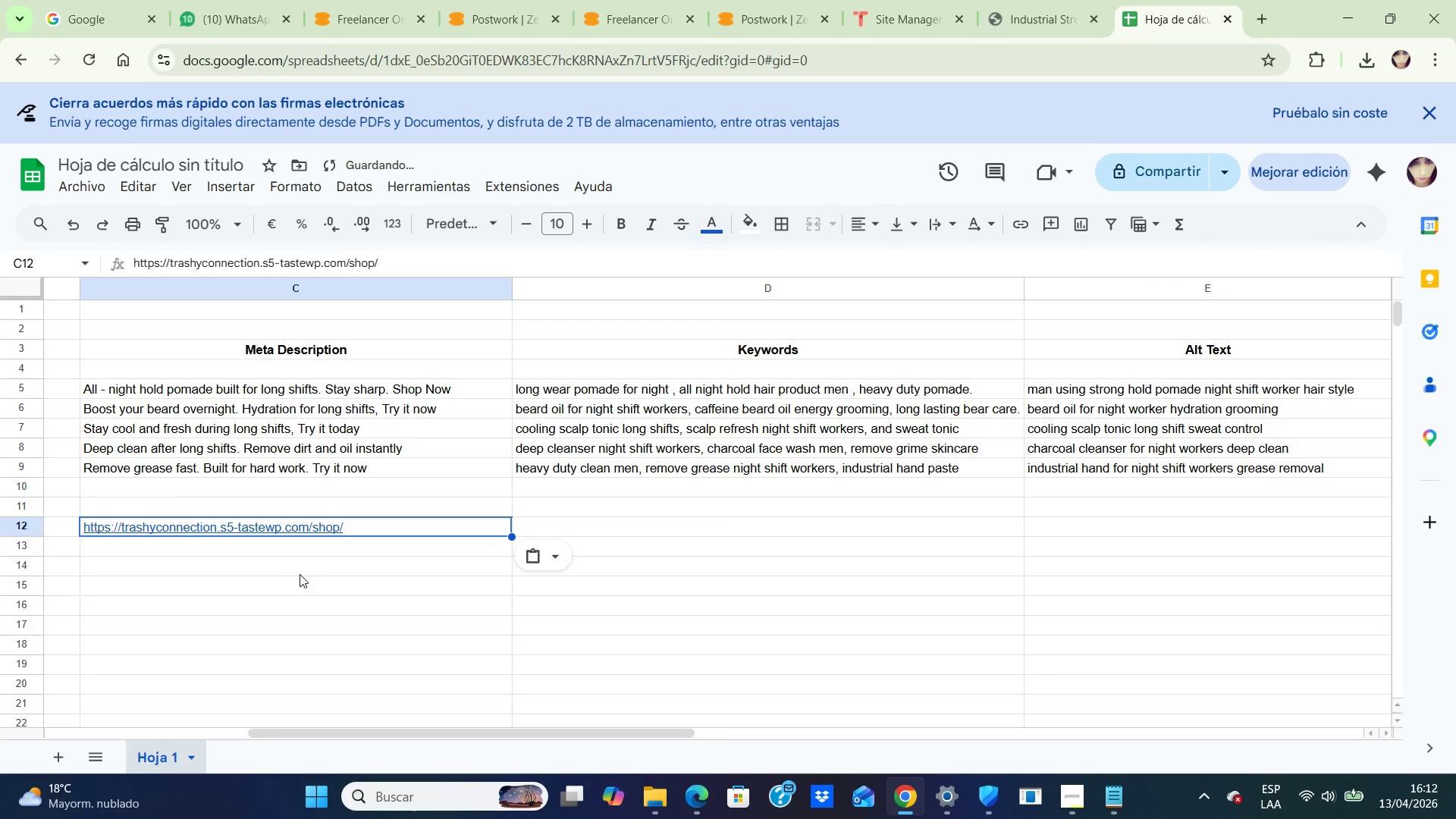 
left_click([301, 576])
 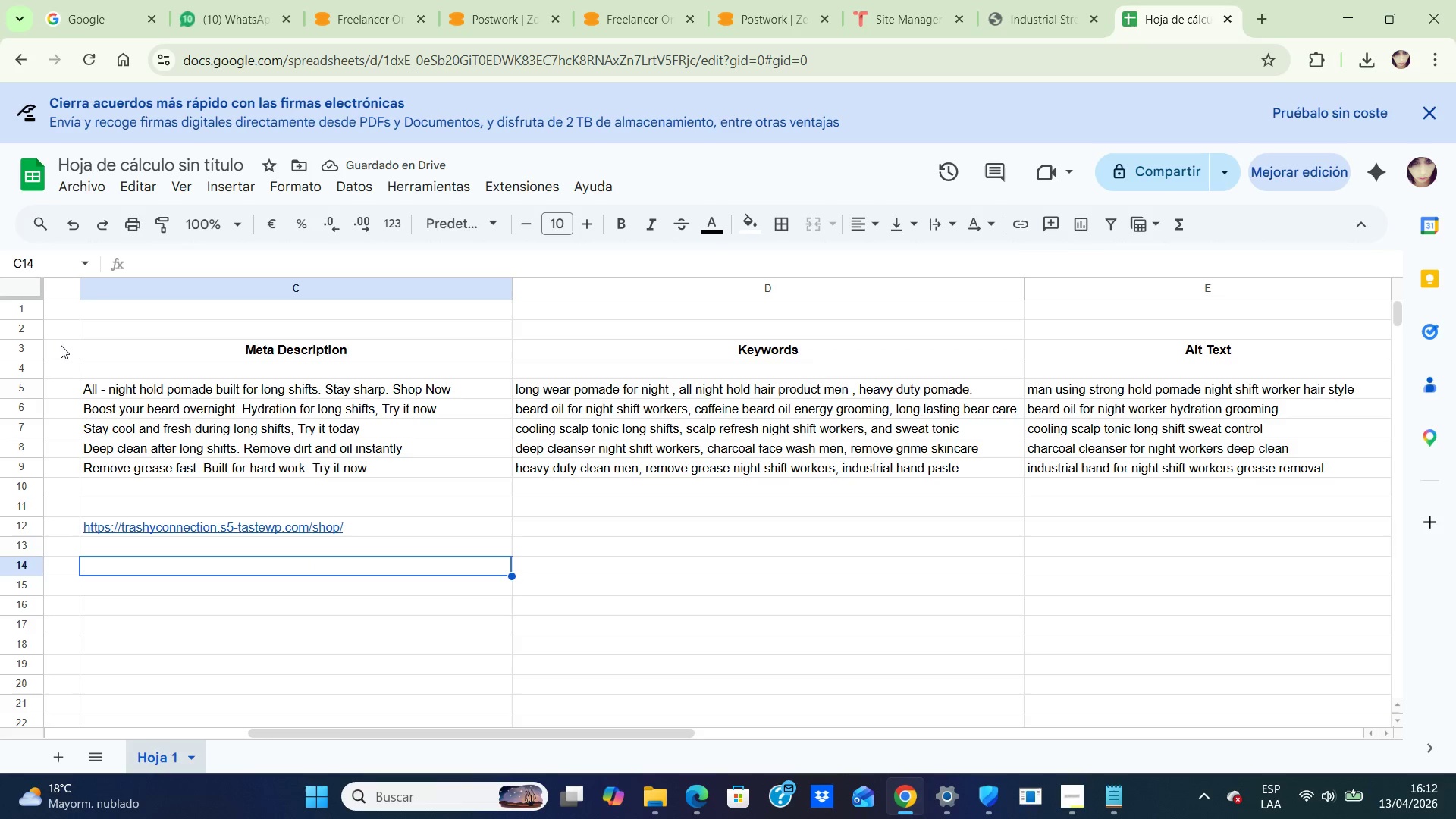 
left_click_drag(start_coordinate=[67, 381], to_coordinate=[552, 465])
 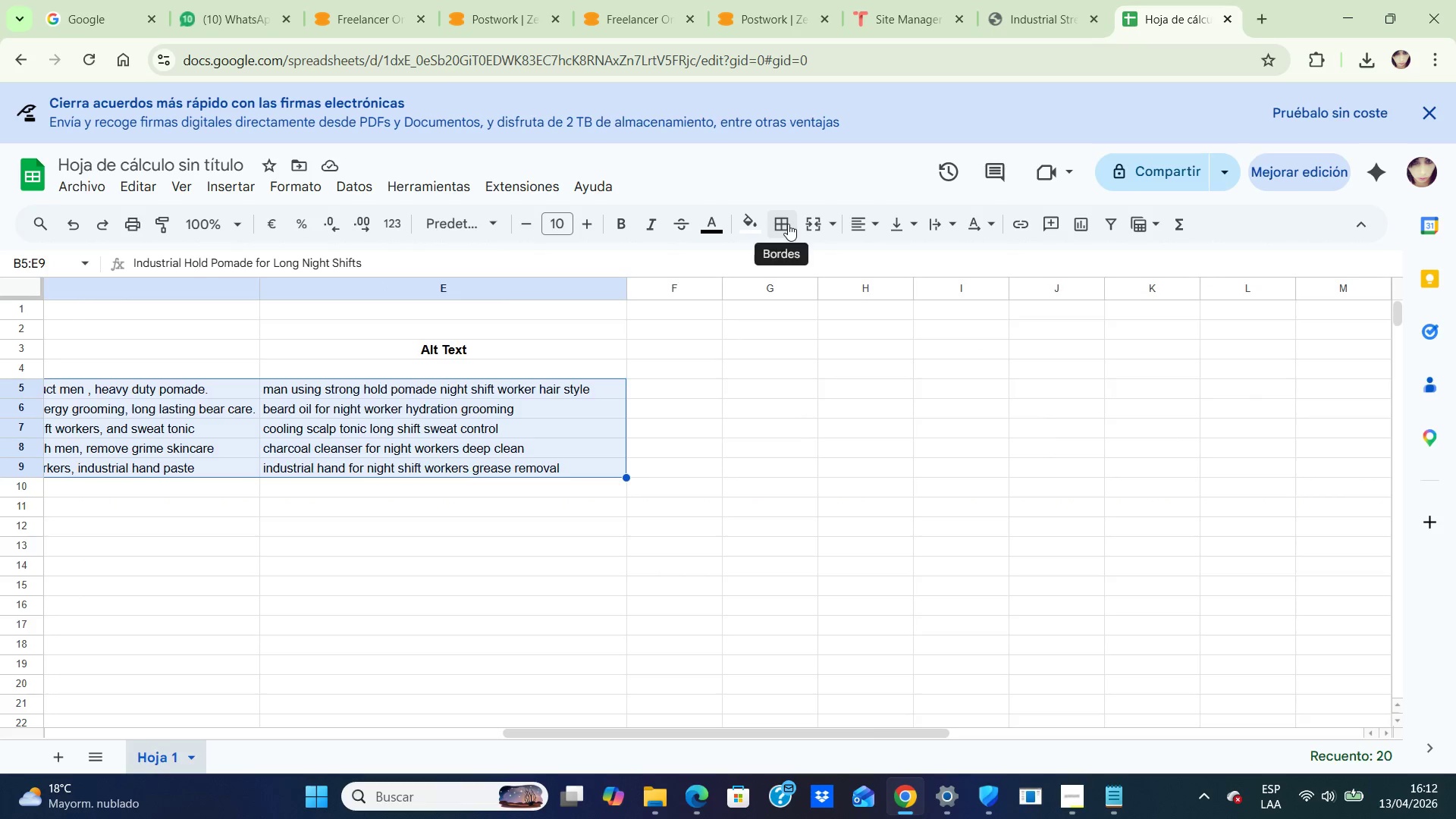 
left_click([782, 226])
 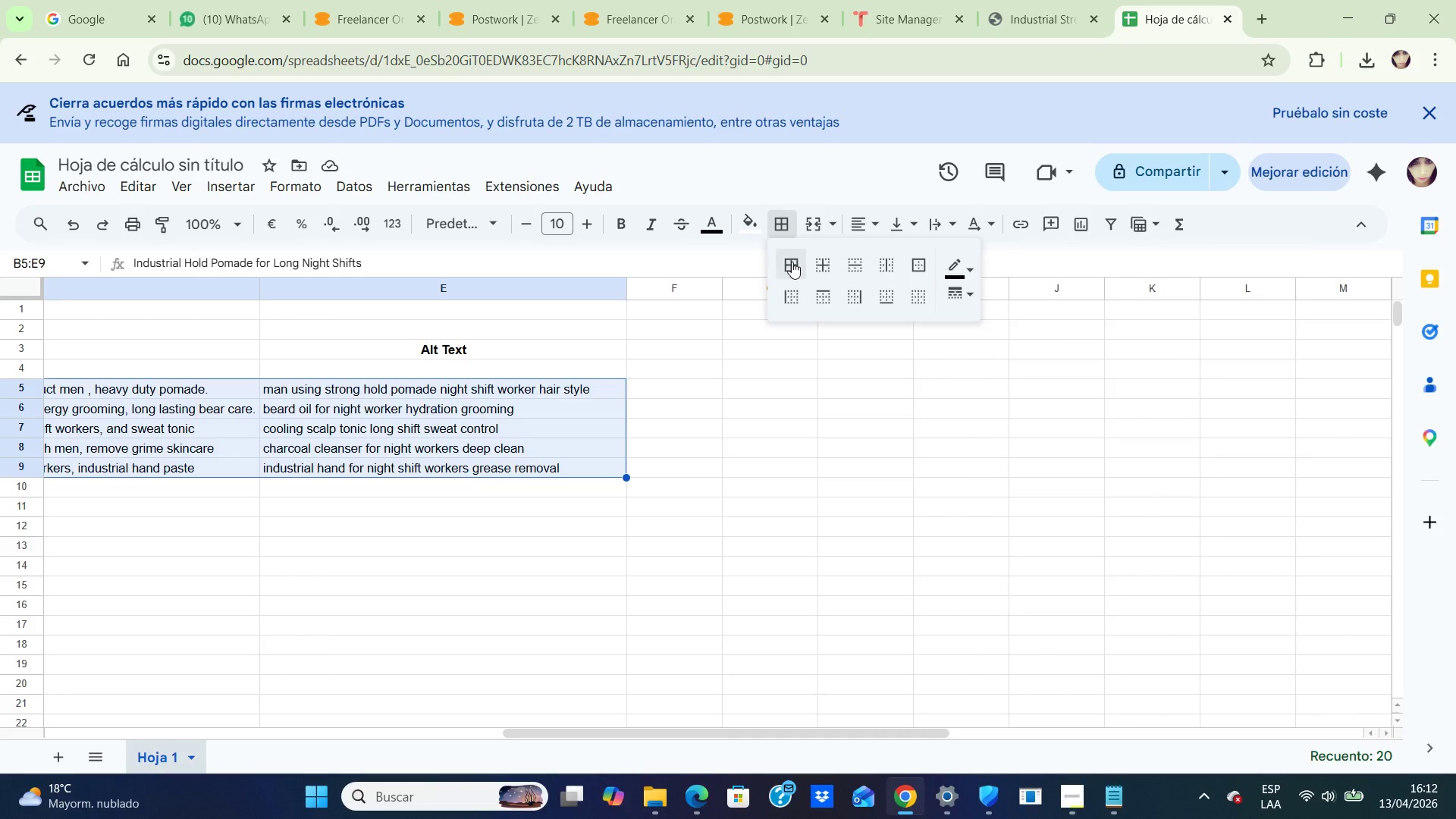 
left_click([792, 262])
 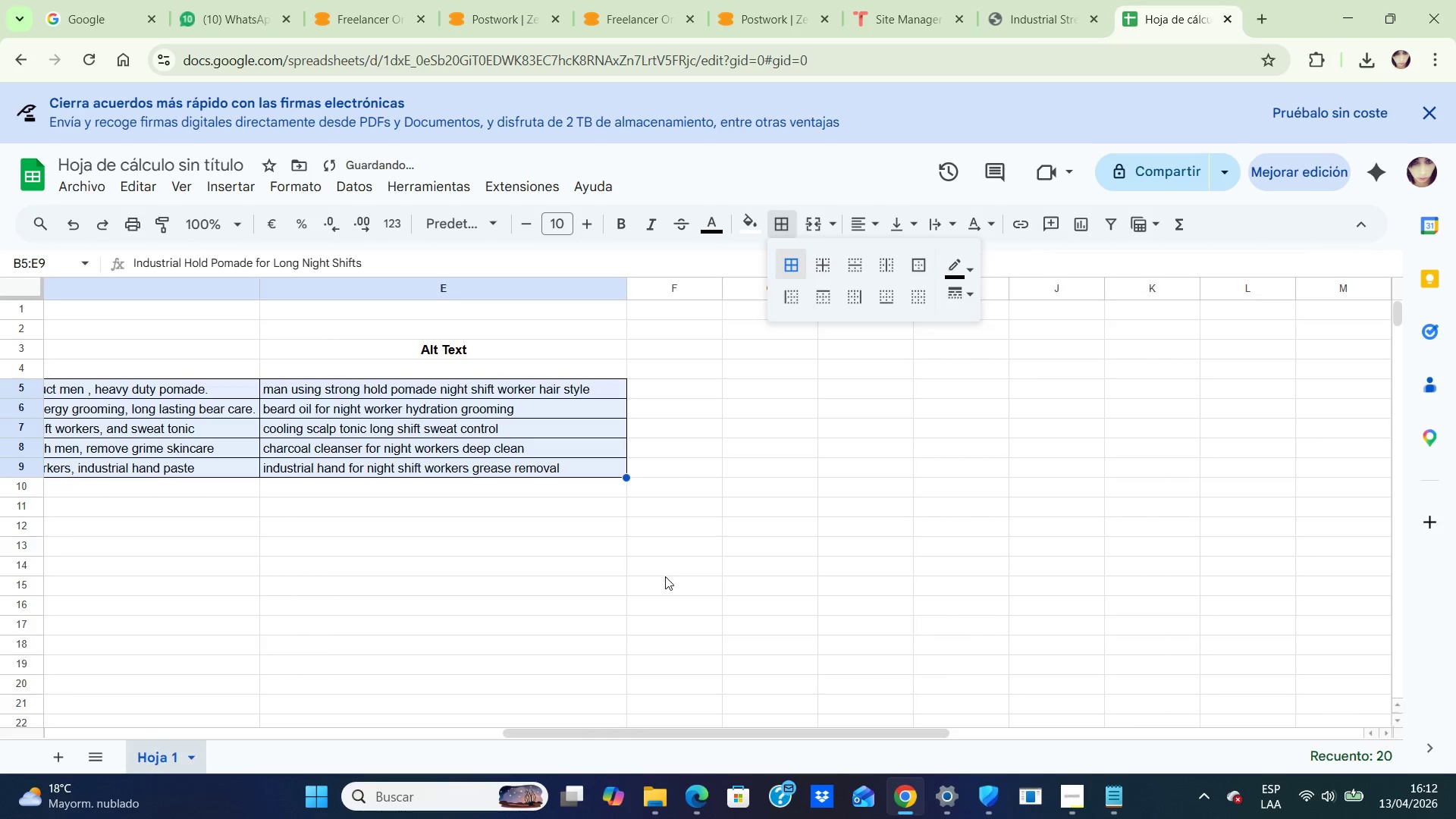 
left_click([665, 576])
 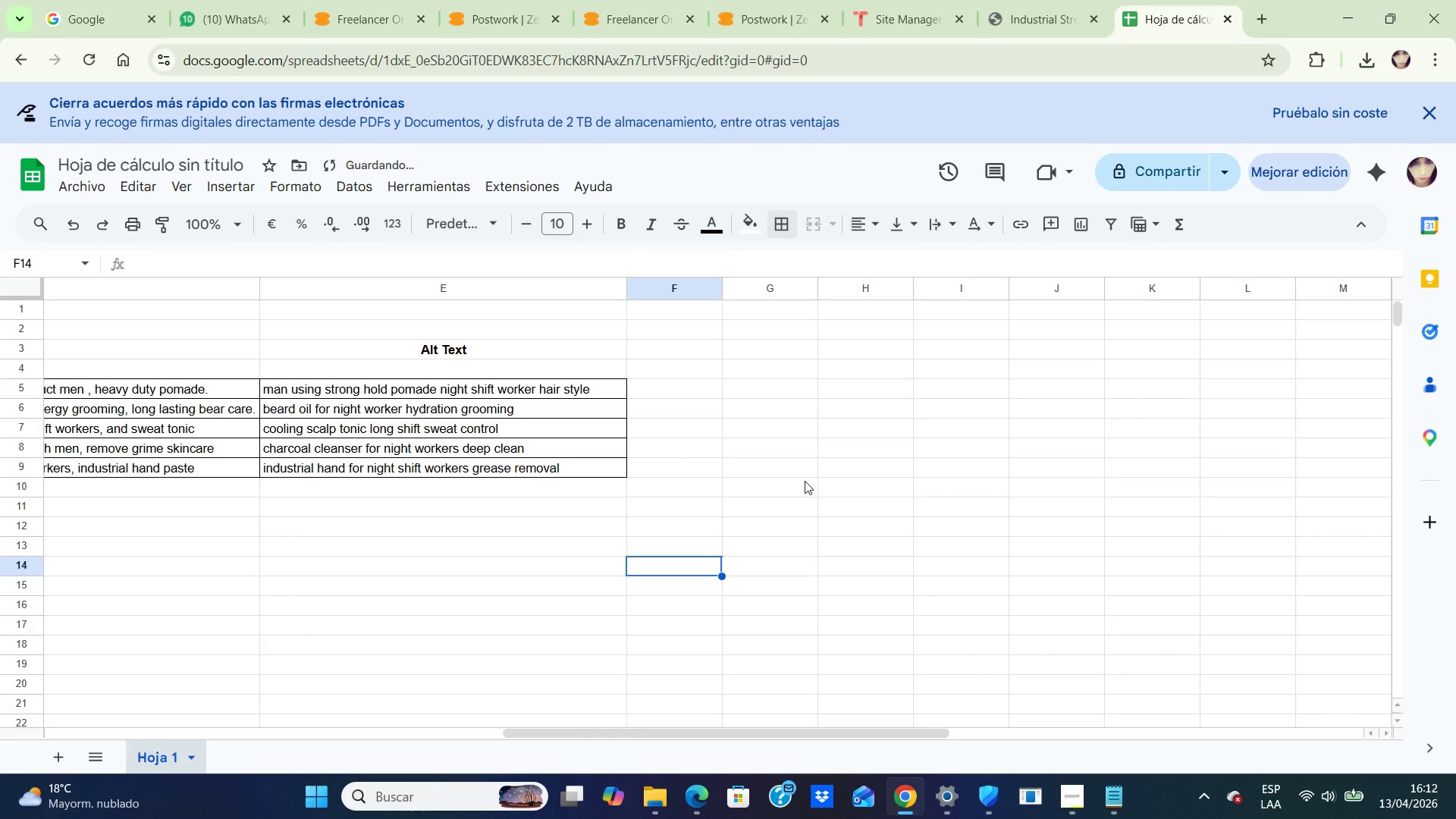 
key(ArrowLeft)
 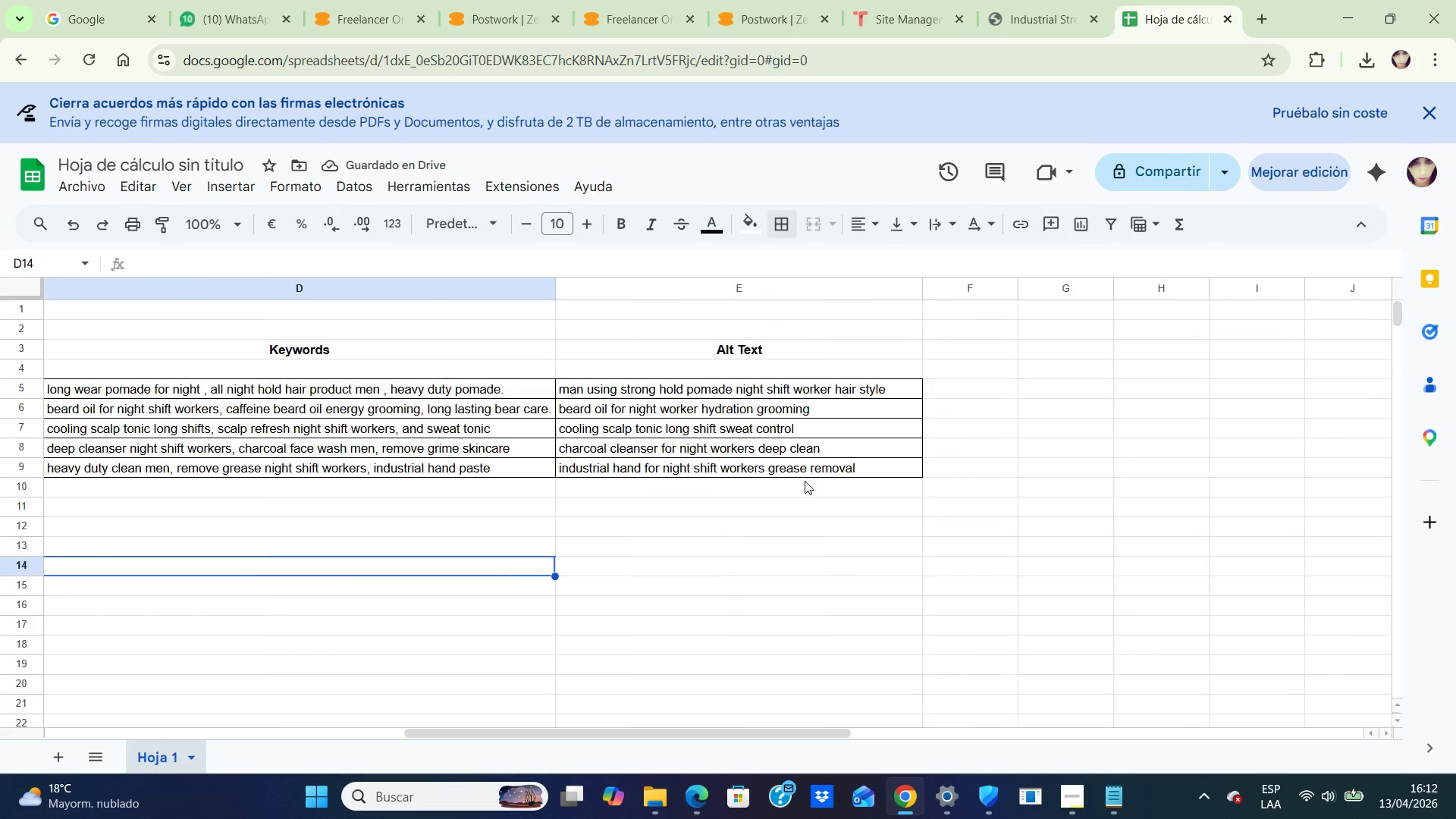 
key(ArrowLeft)
 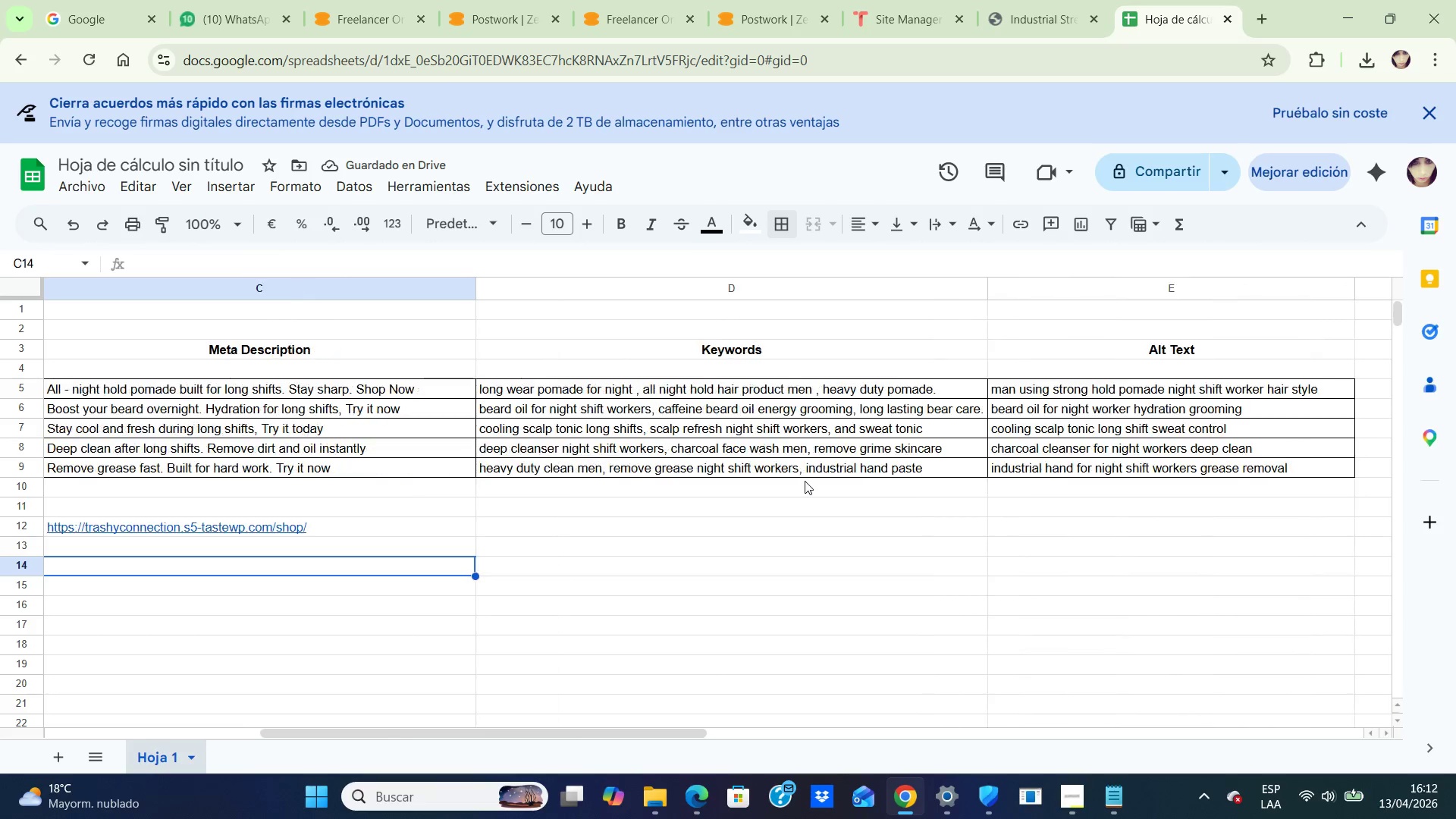 
key(ArrowLeft)
 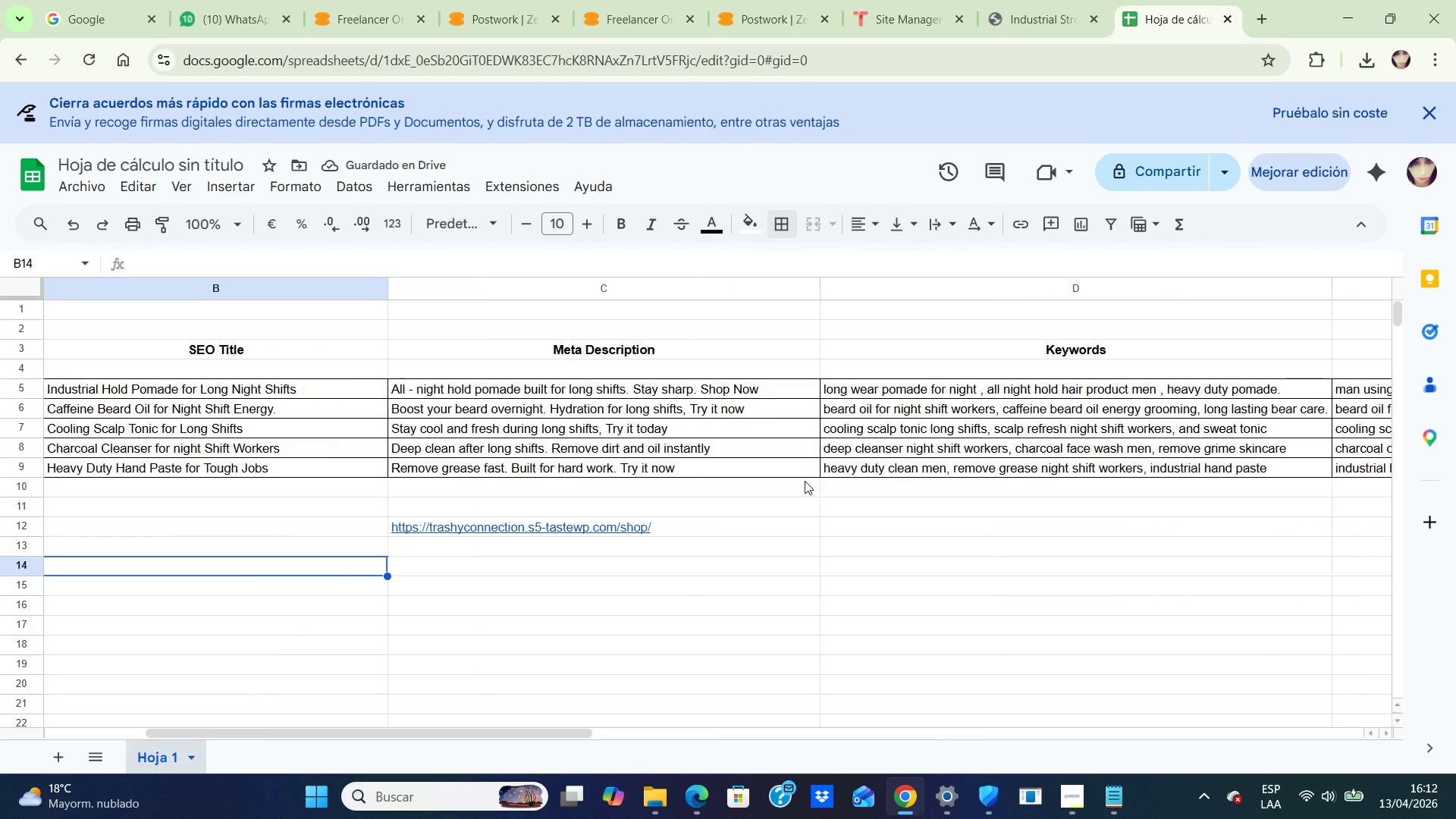 
key(ArrowLeft)
 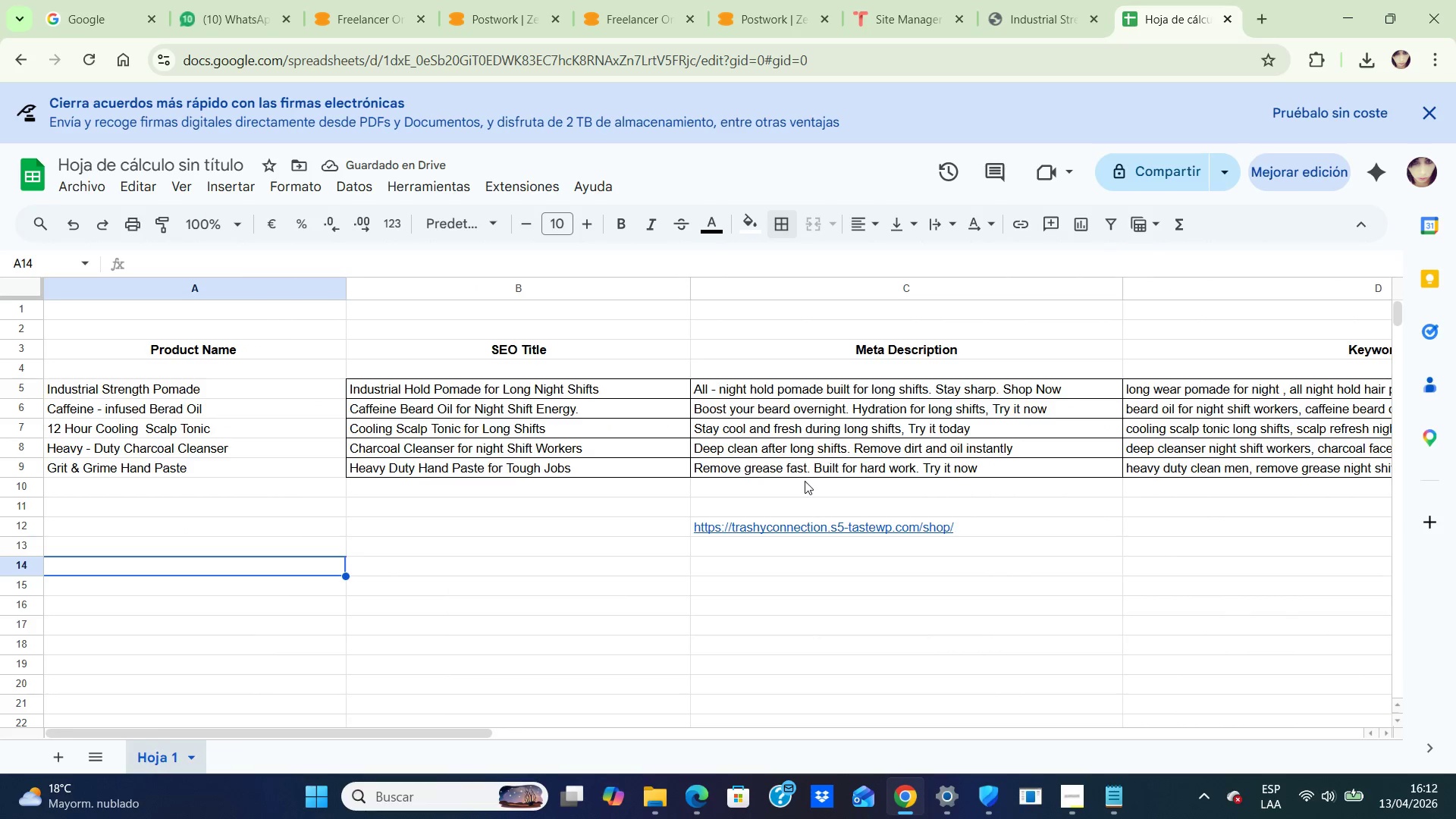 
key(ArrowLeft)
 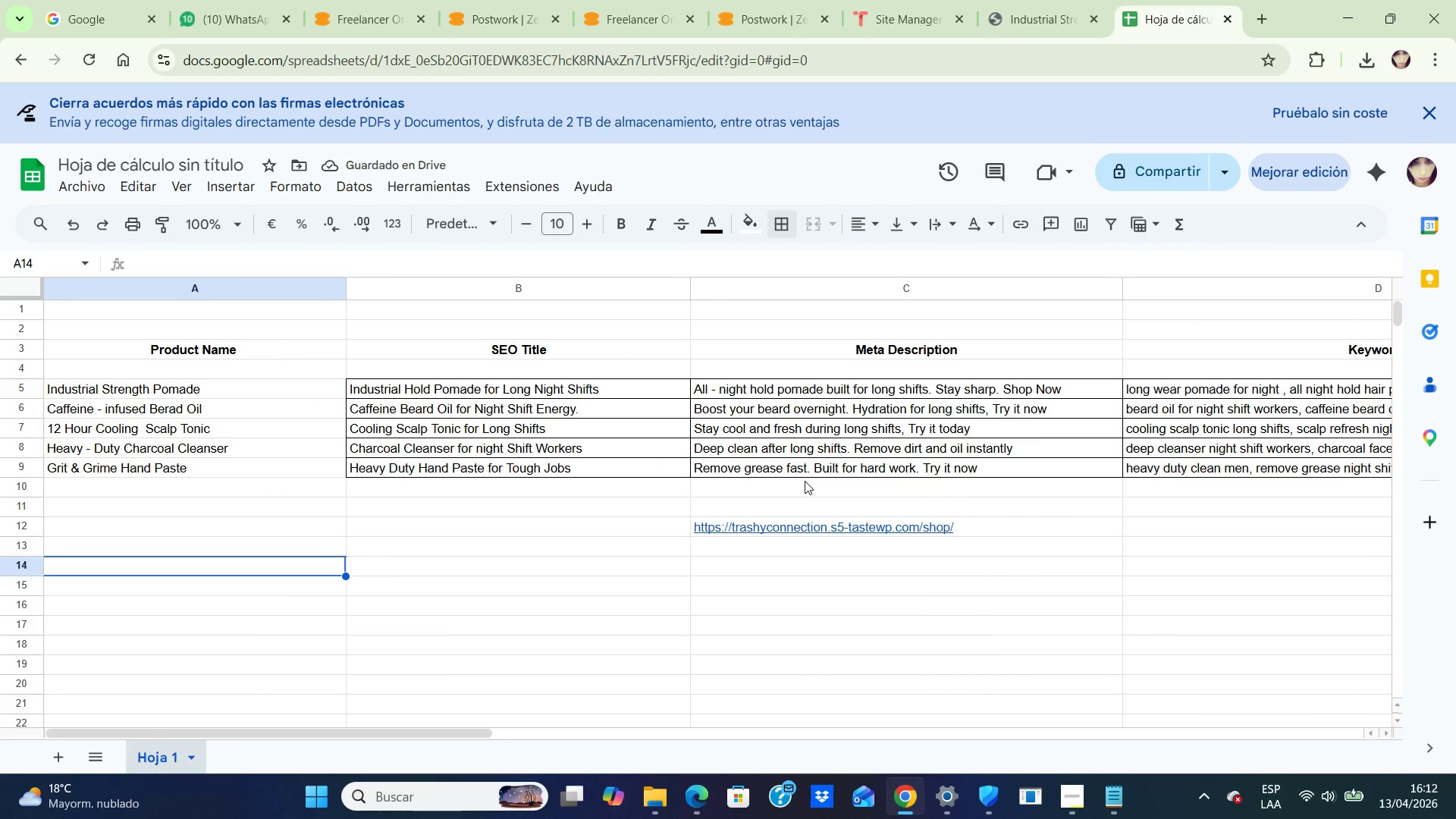 
key(ArrowLeft)
 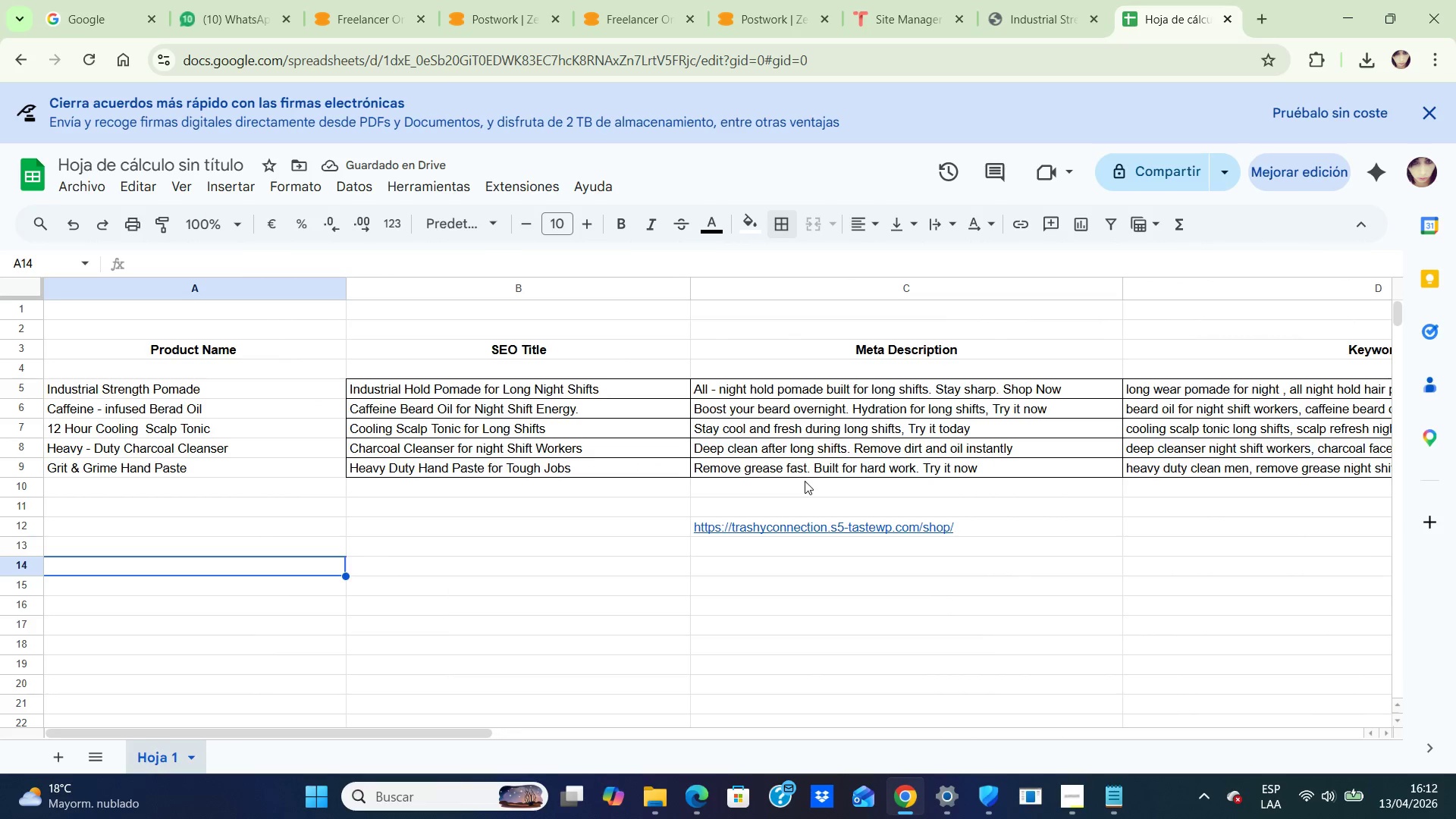 
key(ArrowLeft)
 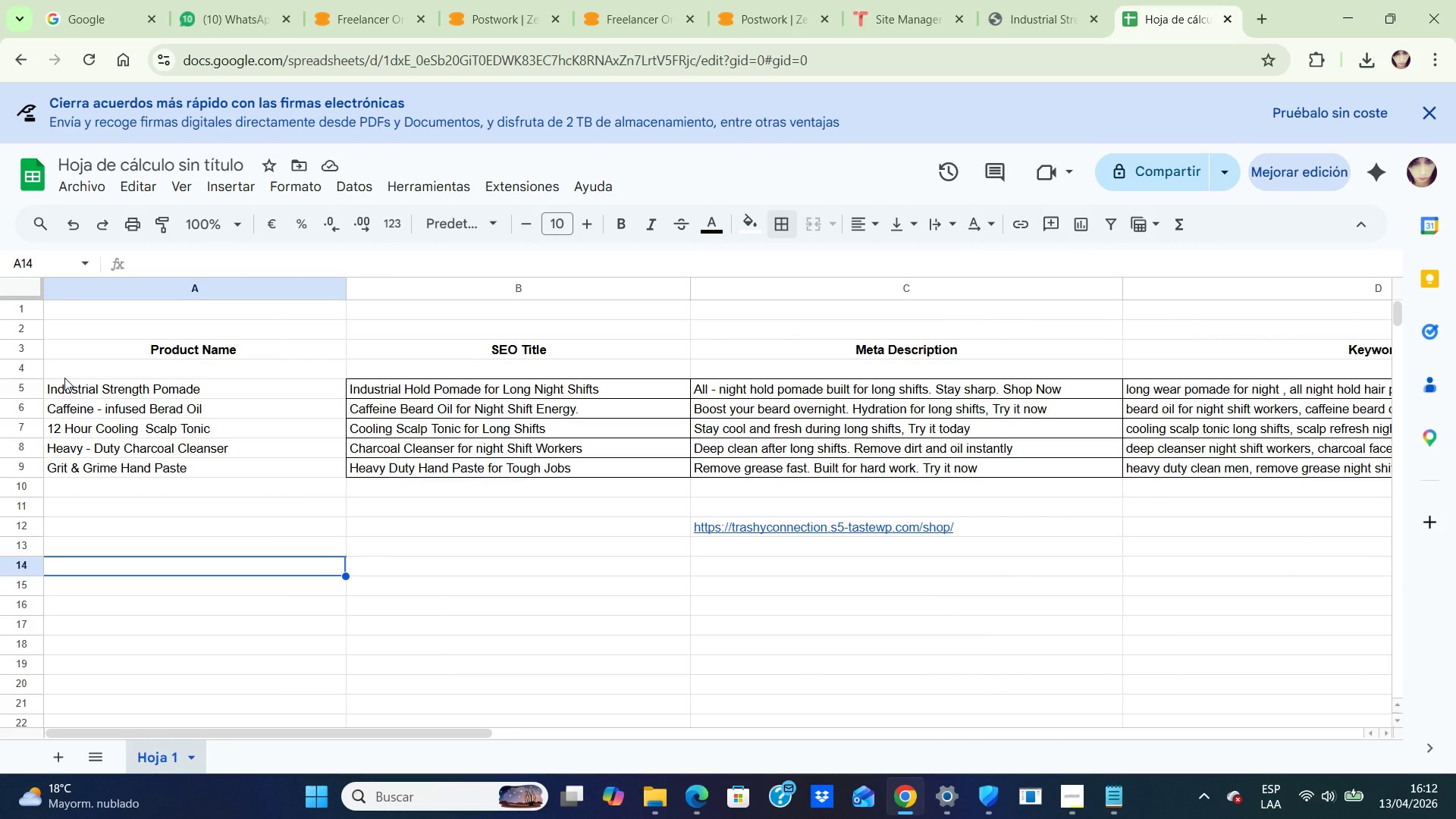 
wait(5.14)
 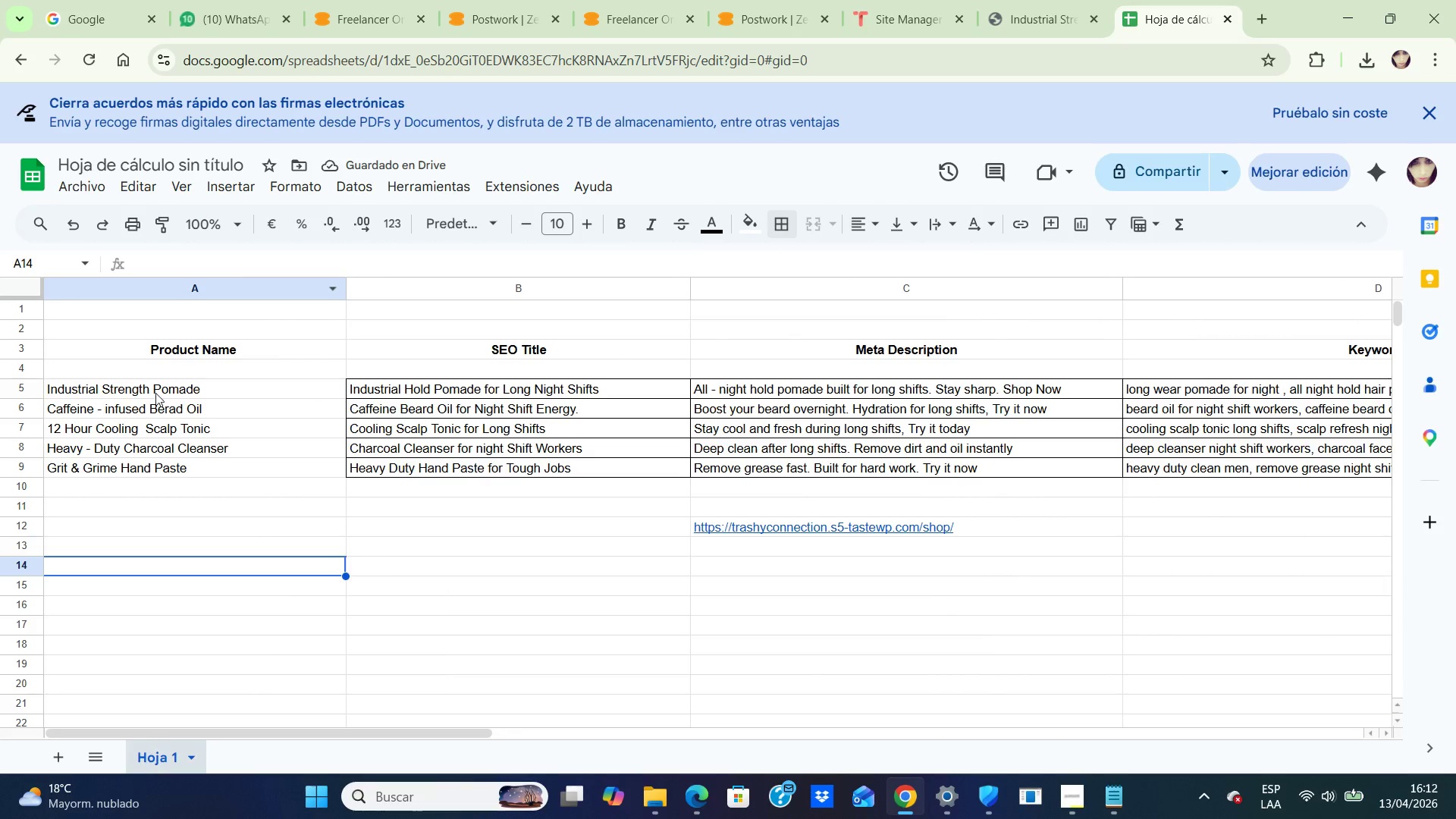 
left_click_drag(start_coordinate=[65, 384], to_coordinate=[230, 463])
 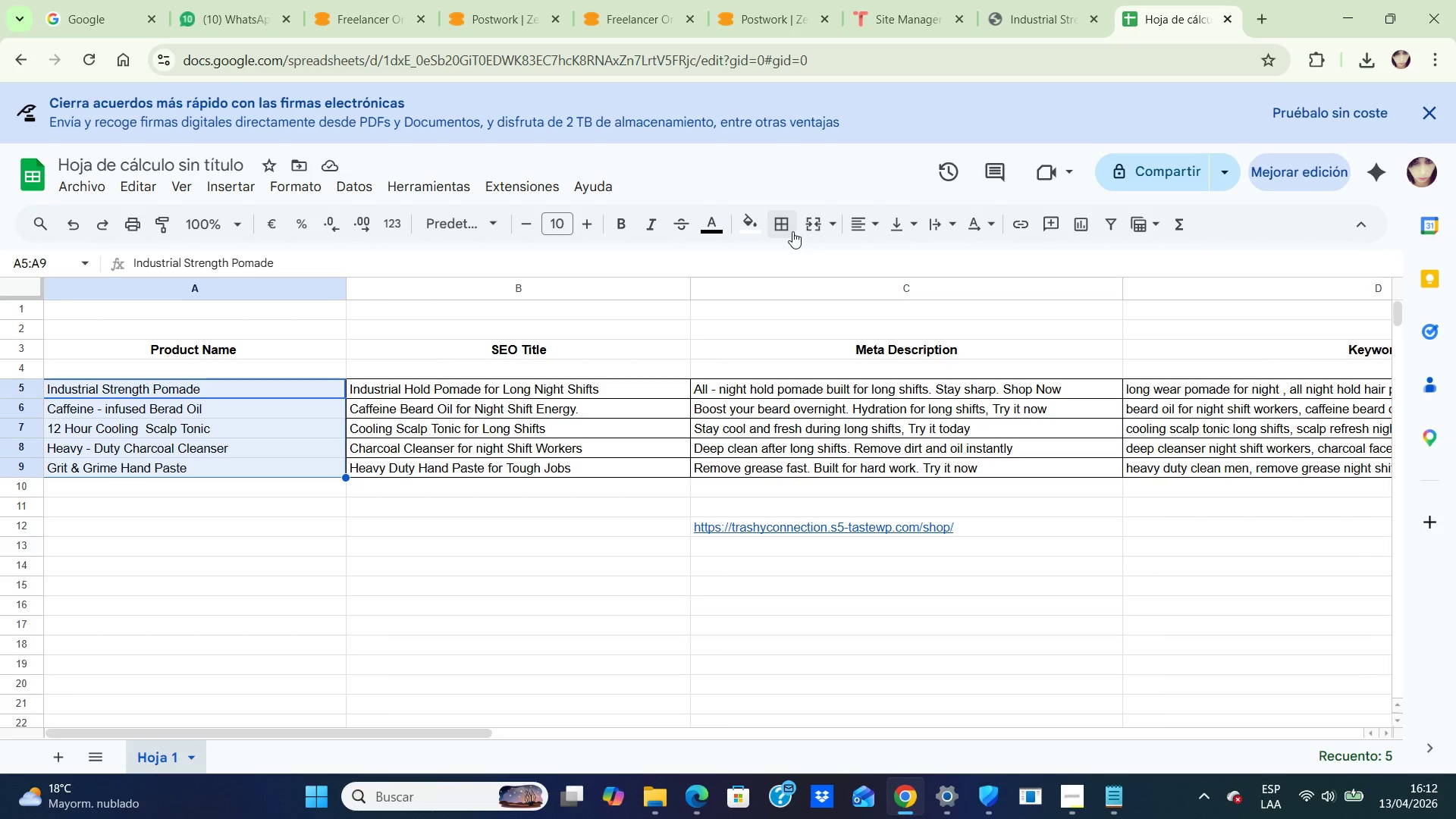 
left_click([780, 230])
 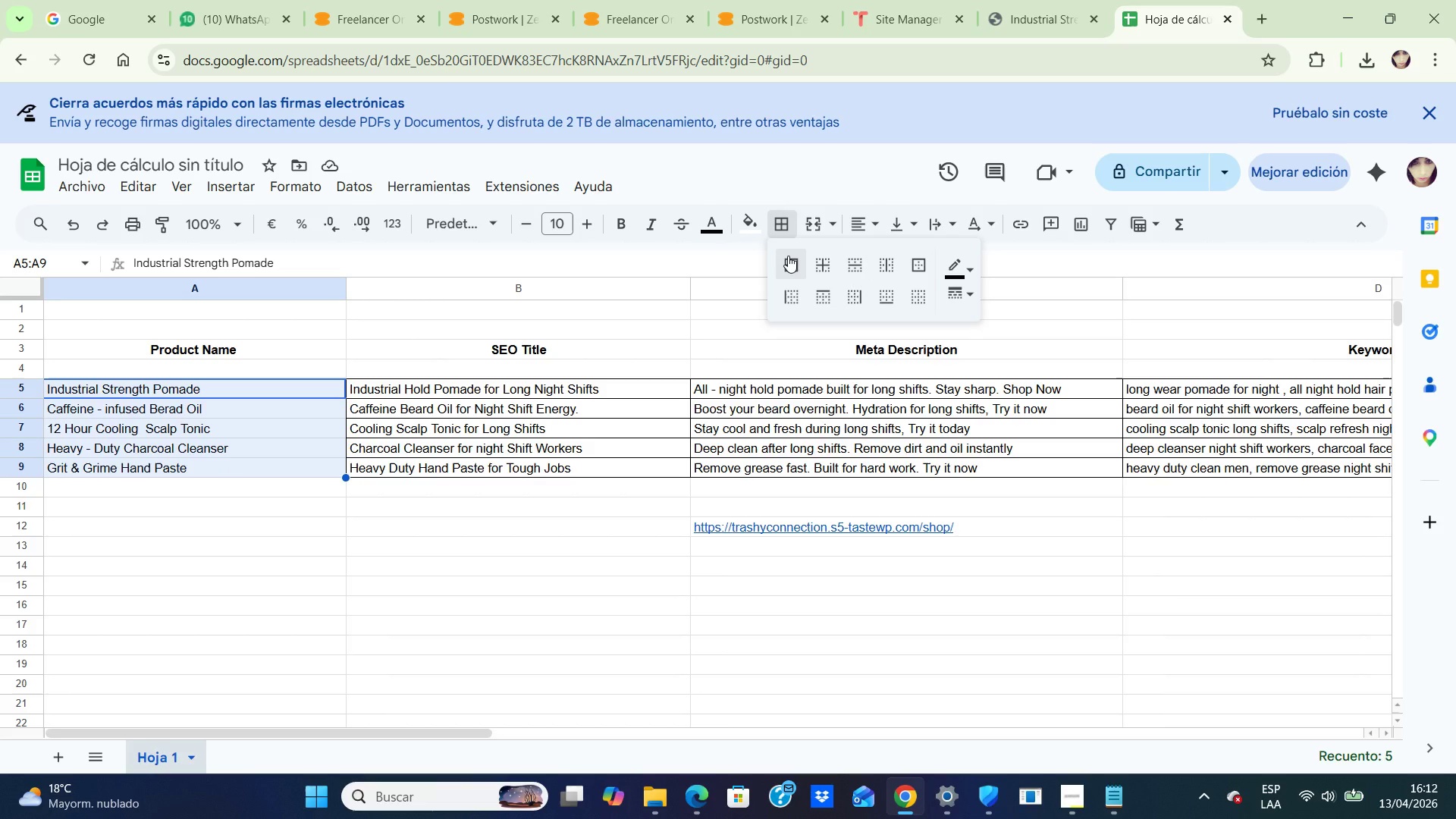 
left_click([788, 256])
 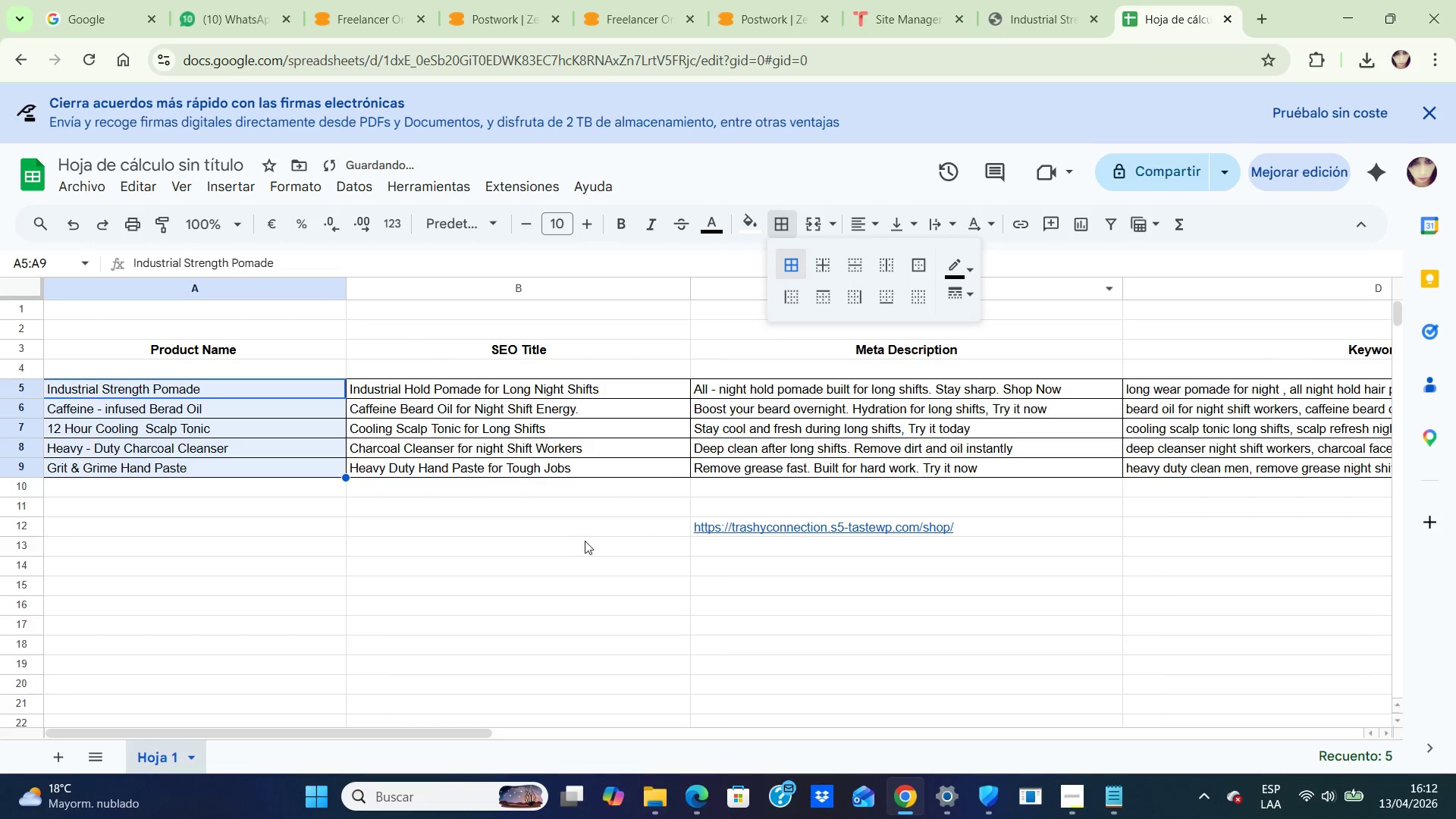 
left_click([586, 541])
 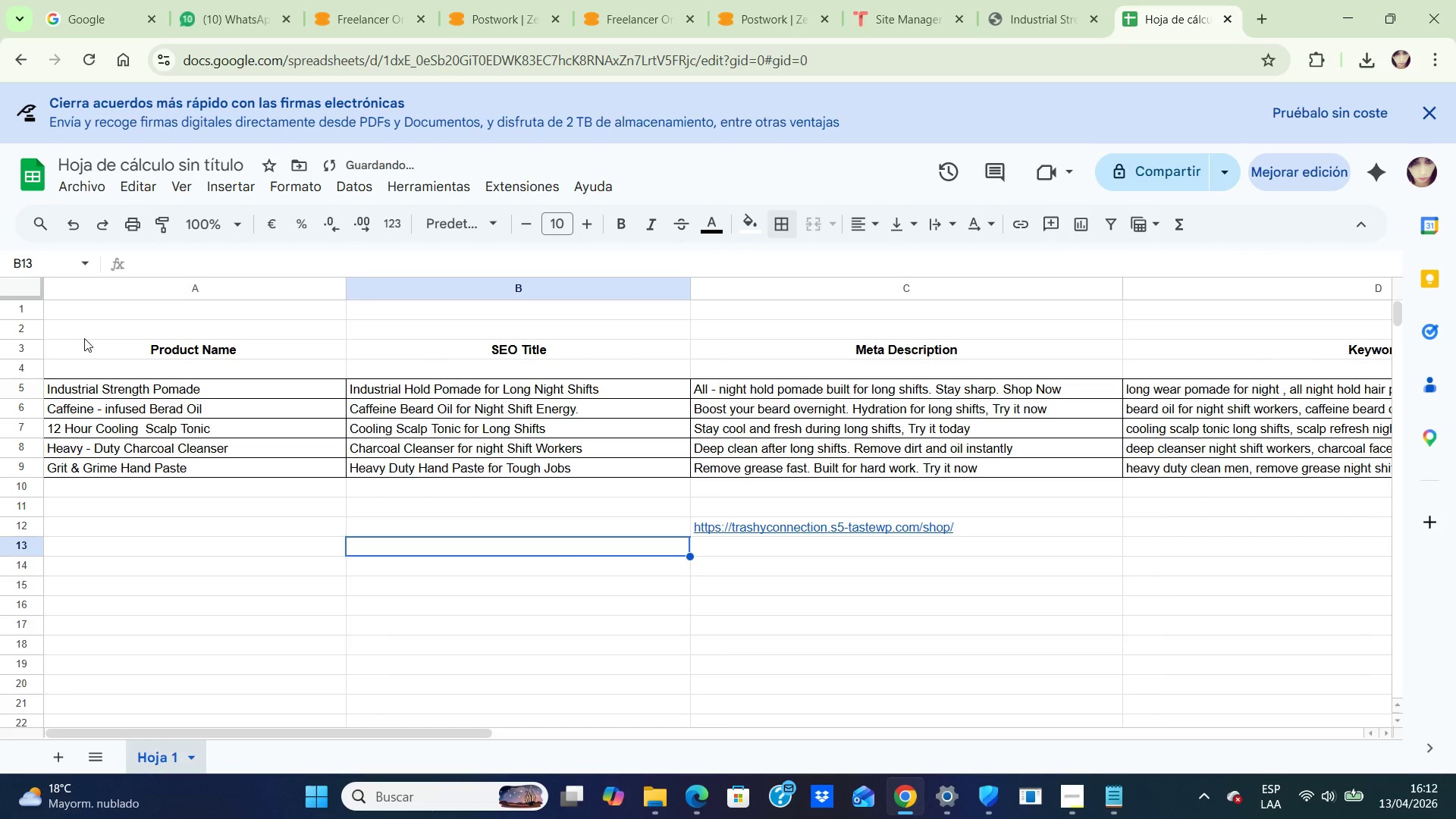 
left_click_drag(start_coordinate=[84, 339], to_coordinate=[835, 332])
 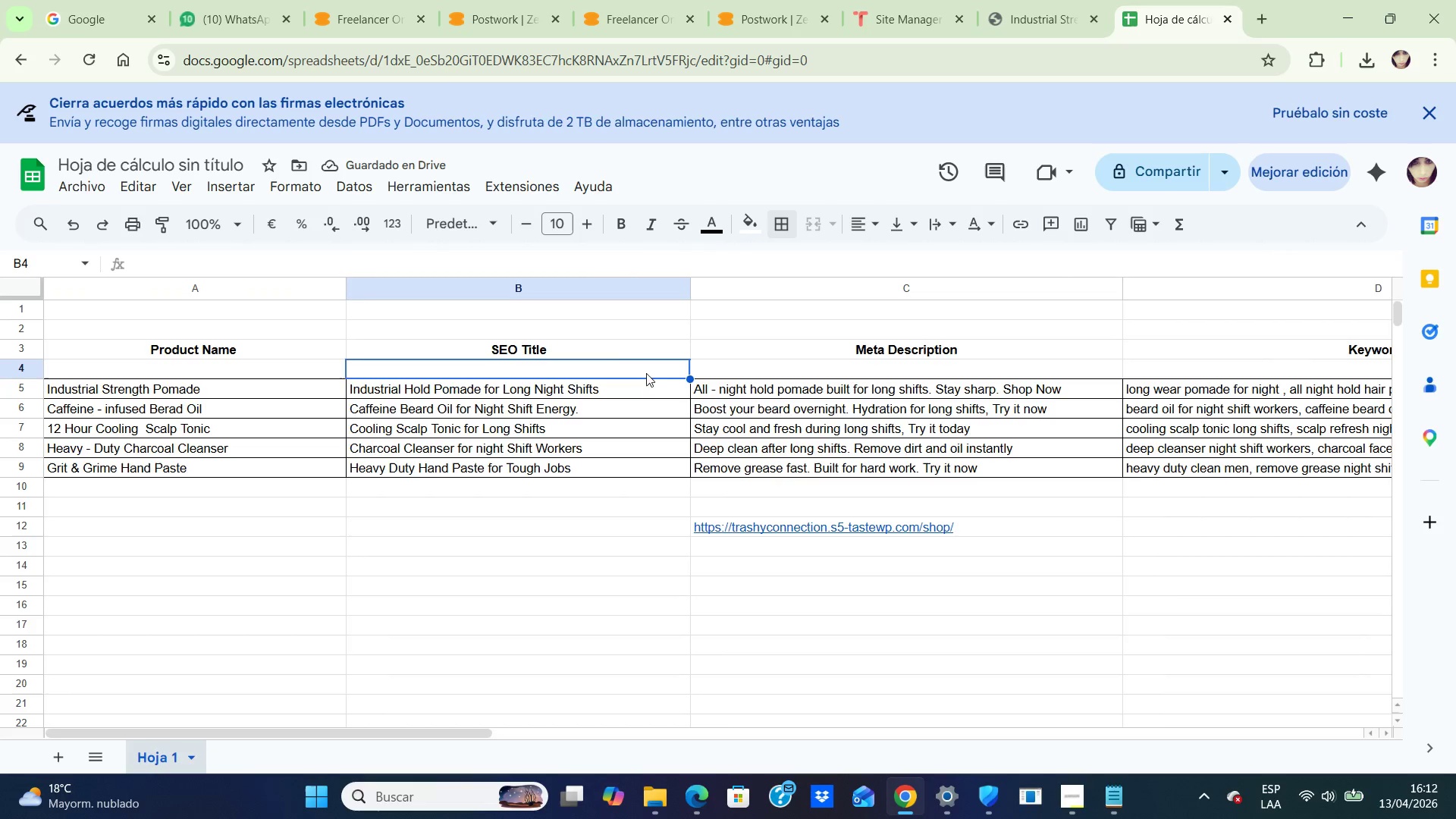 
left_click([648, 373])
 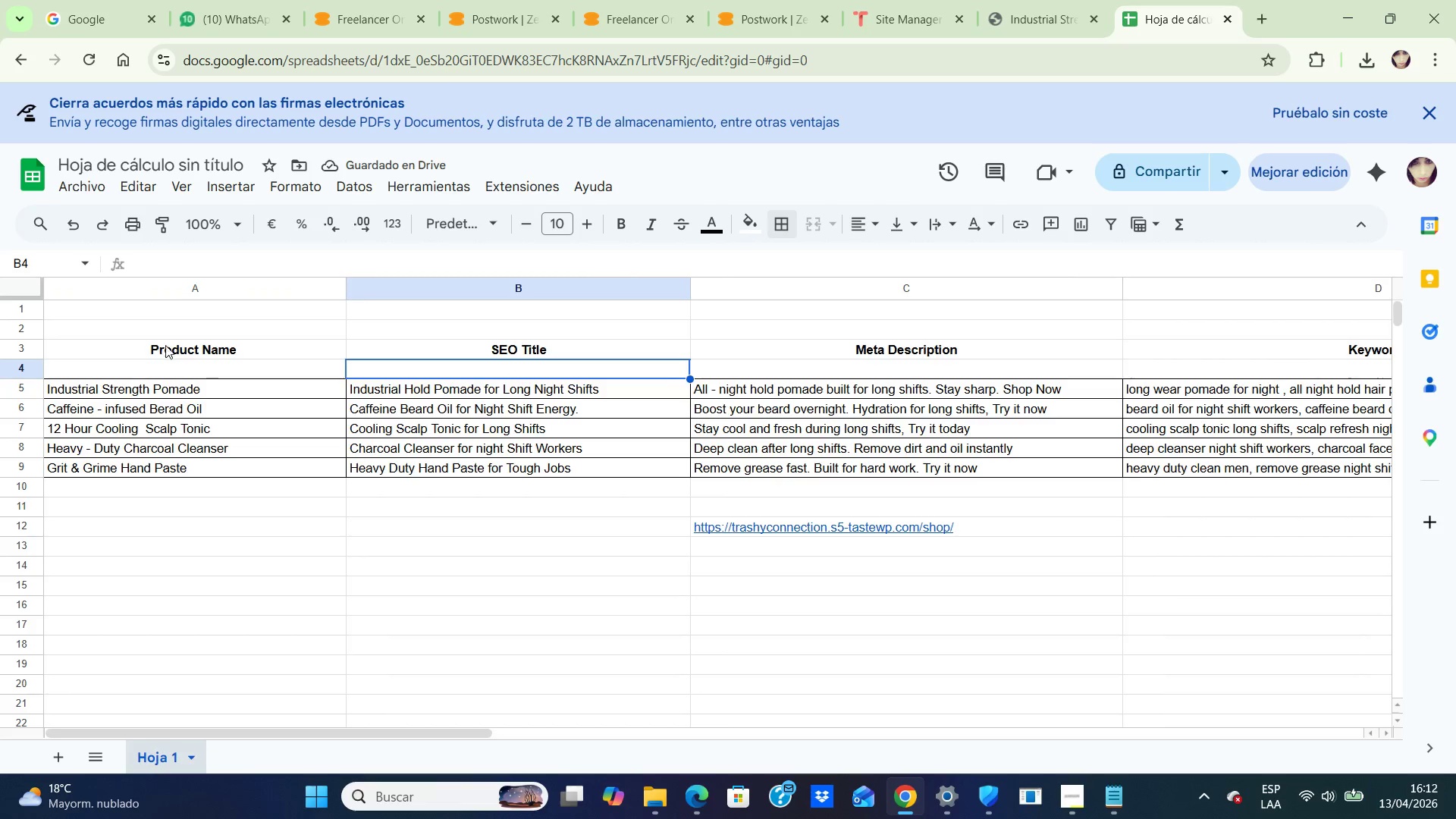 
left_click_drag(start_coordinate=[167, 343], to_coordinate=[999, 343])
 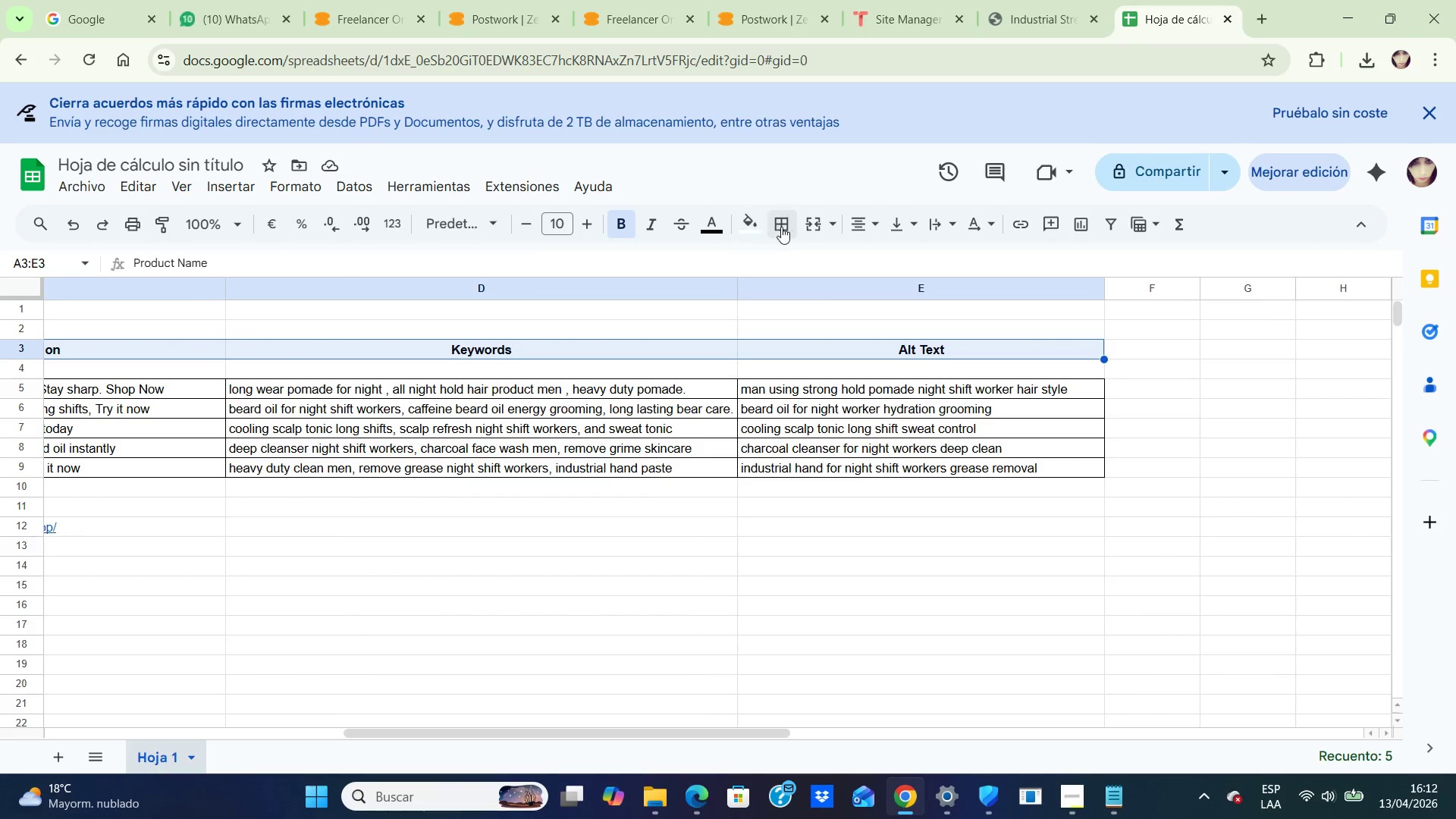 
left_click([781, 227])
 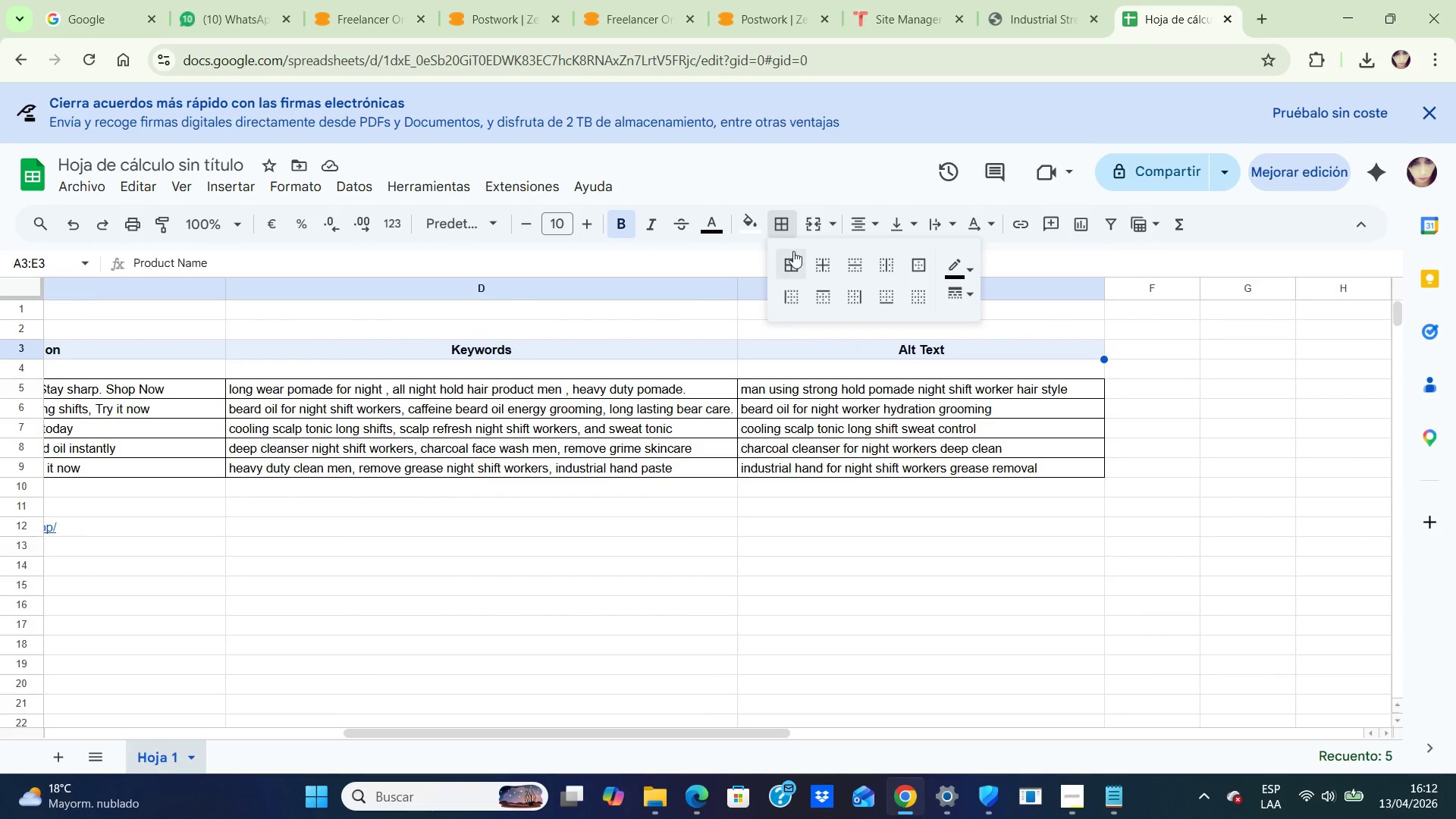 
left_click([791, 262])
 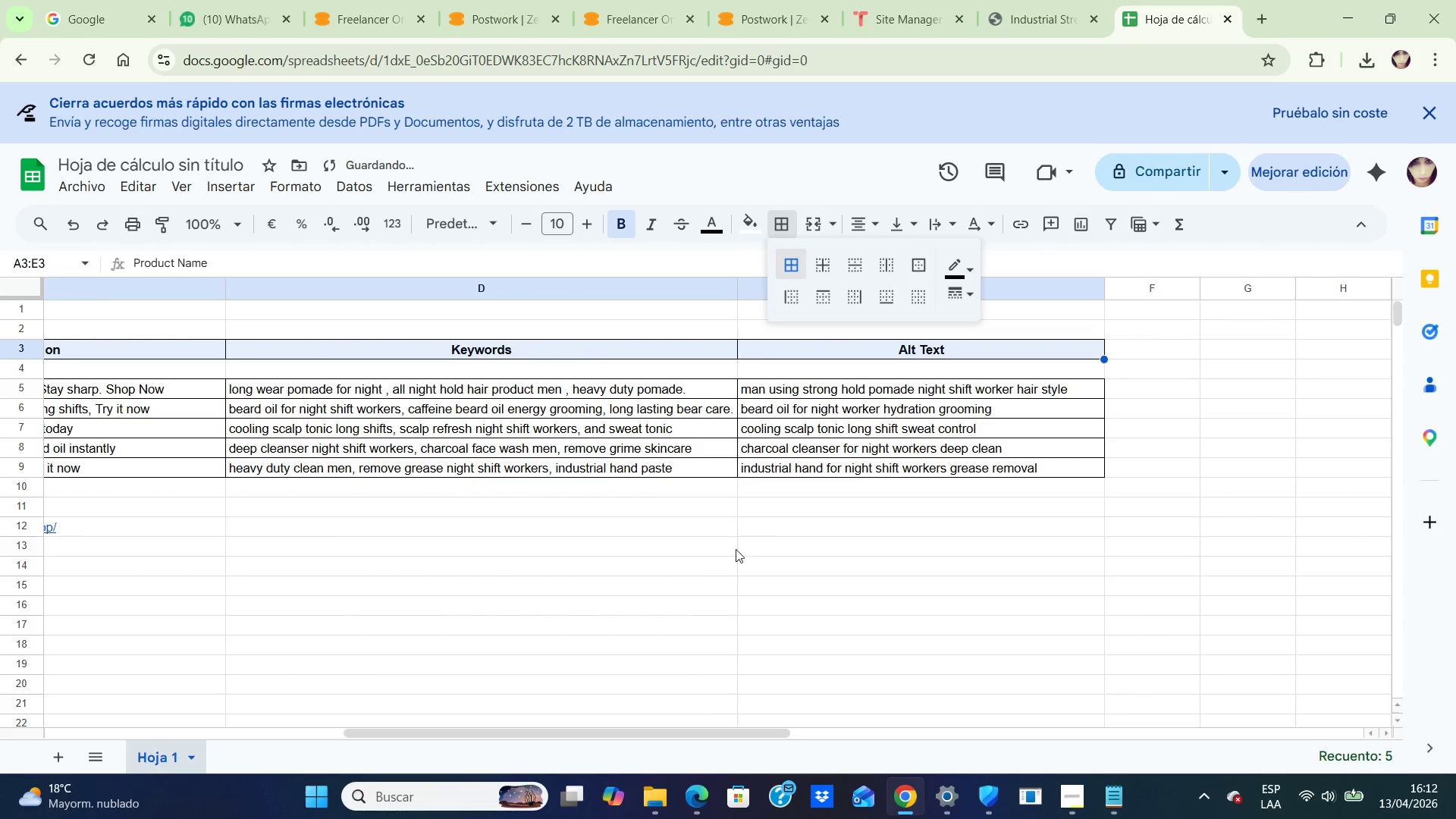 
left_click([723, 560])
 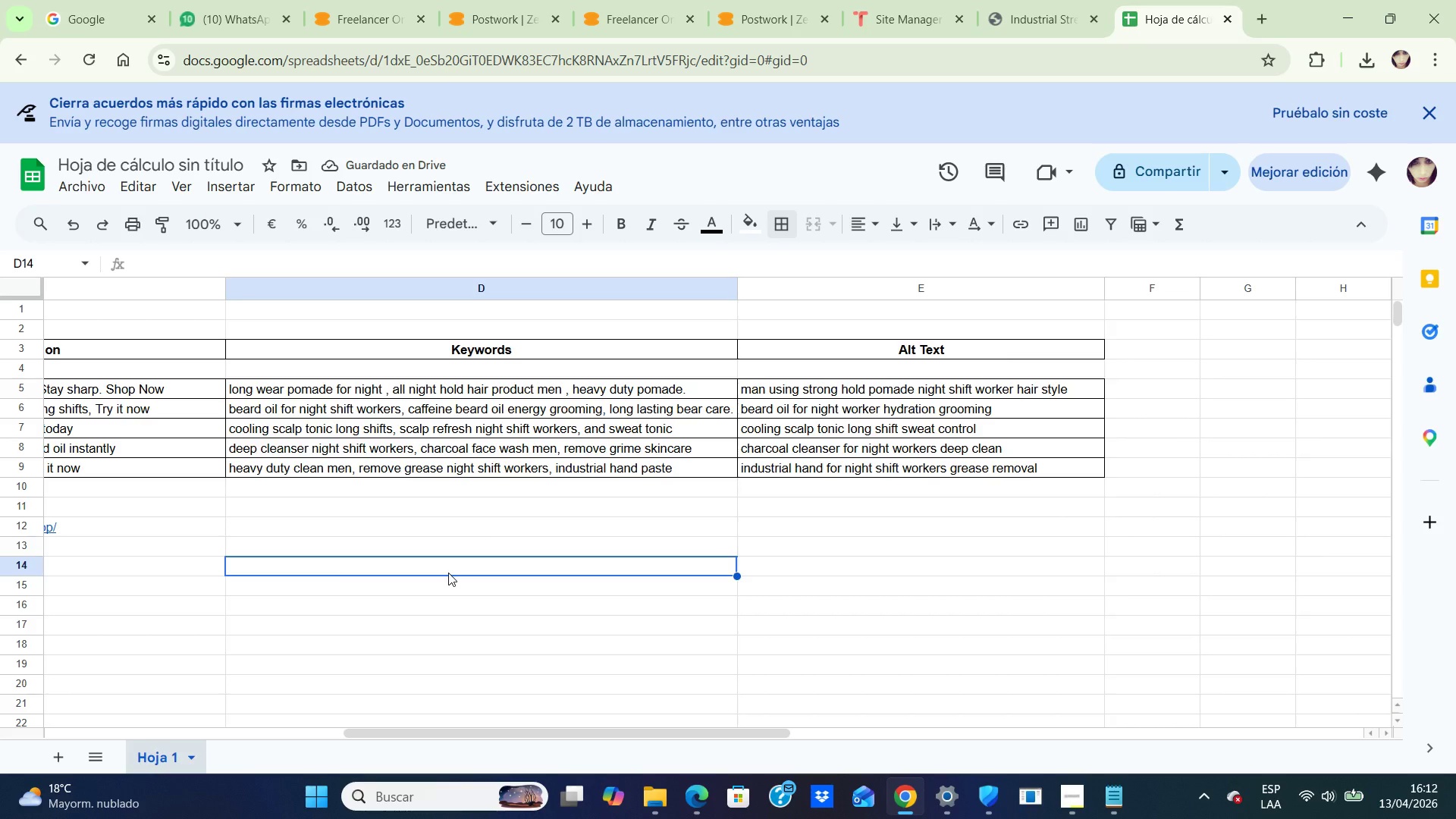 
hold_key(key=ArrowLeft, duration=0.78)
 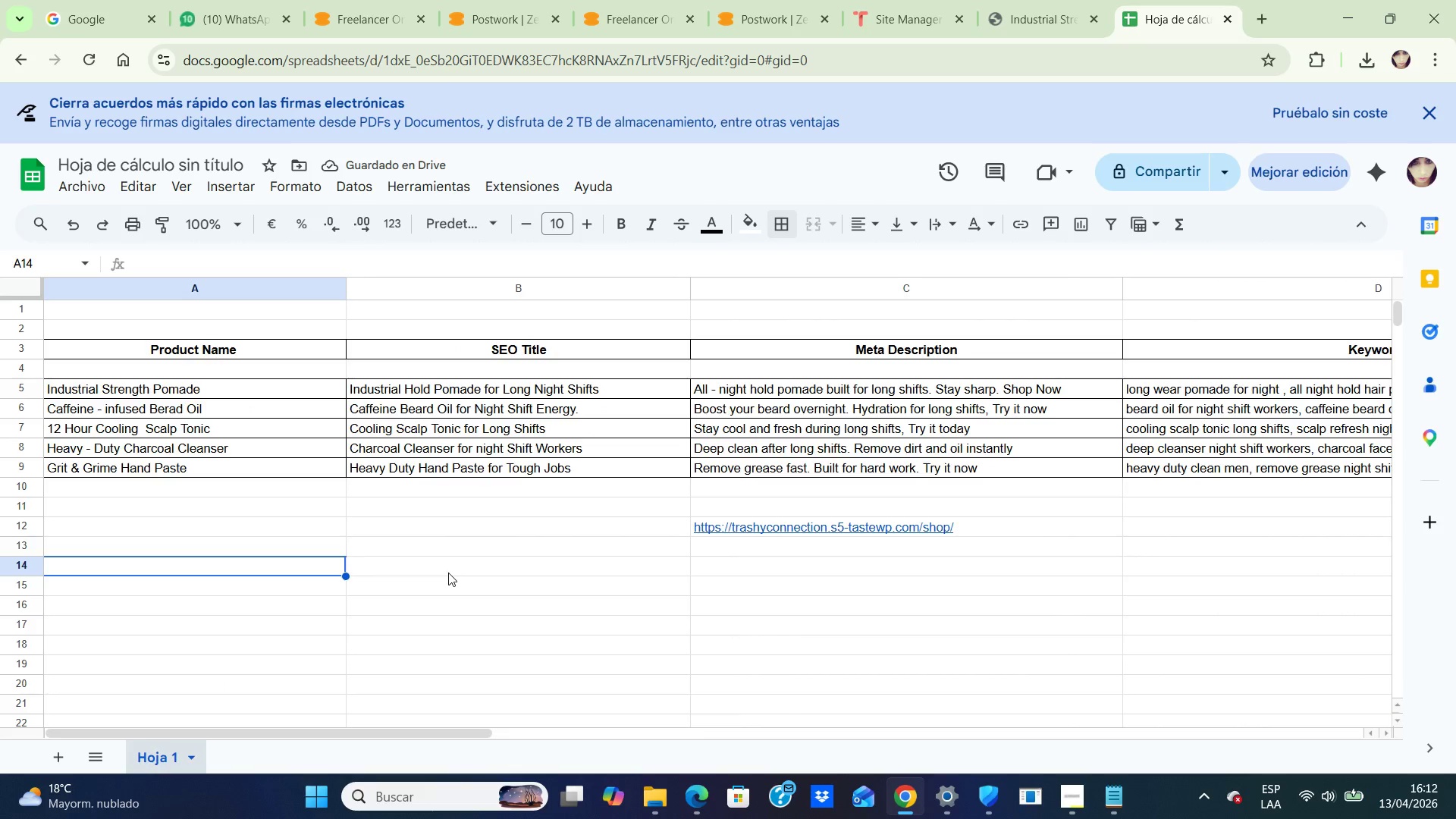 
hold_key(key=ArrowLeft, duration=0.34)
 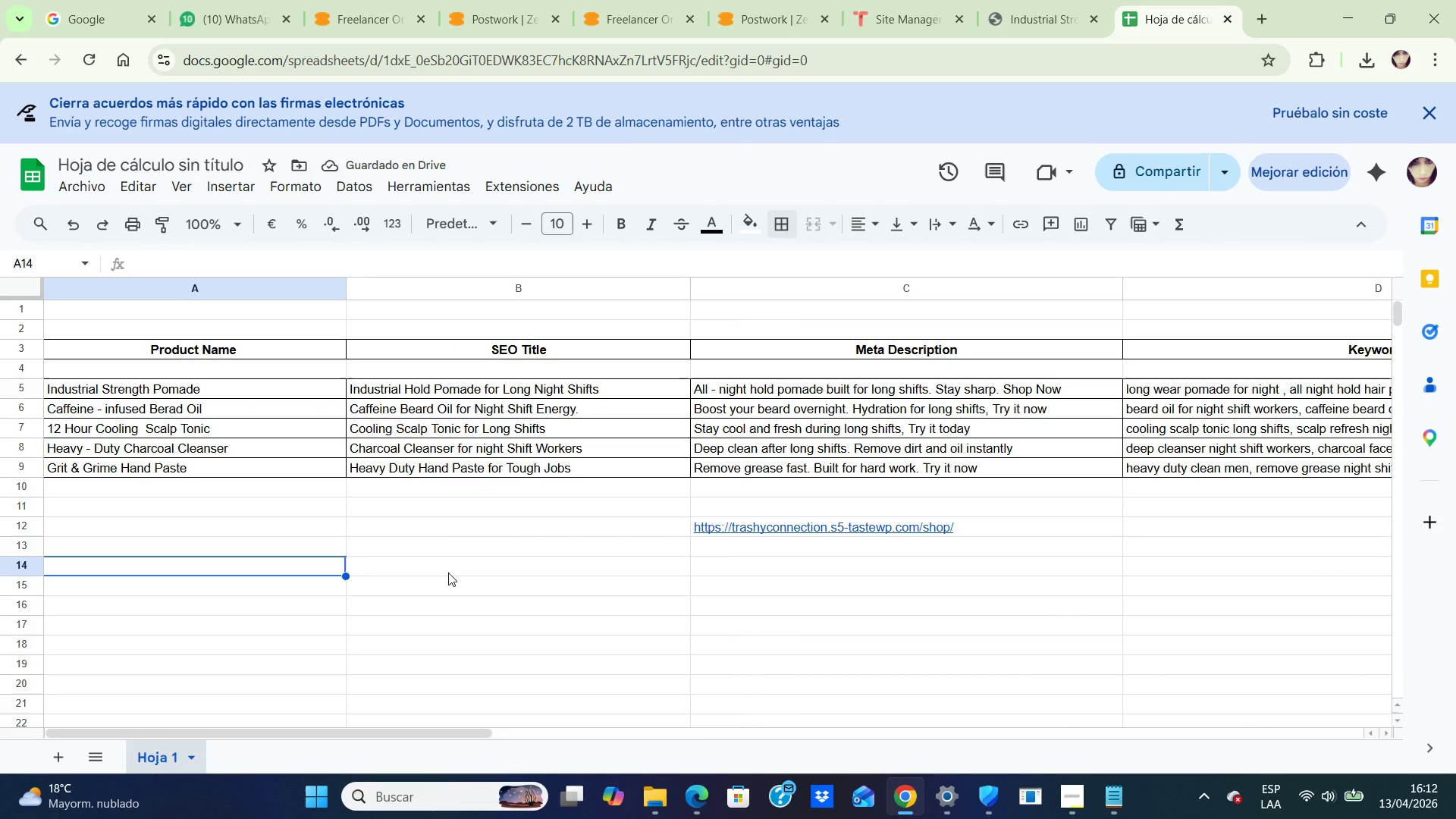 
key(ArrowLeft)
 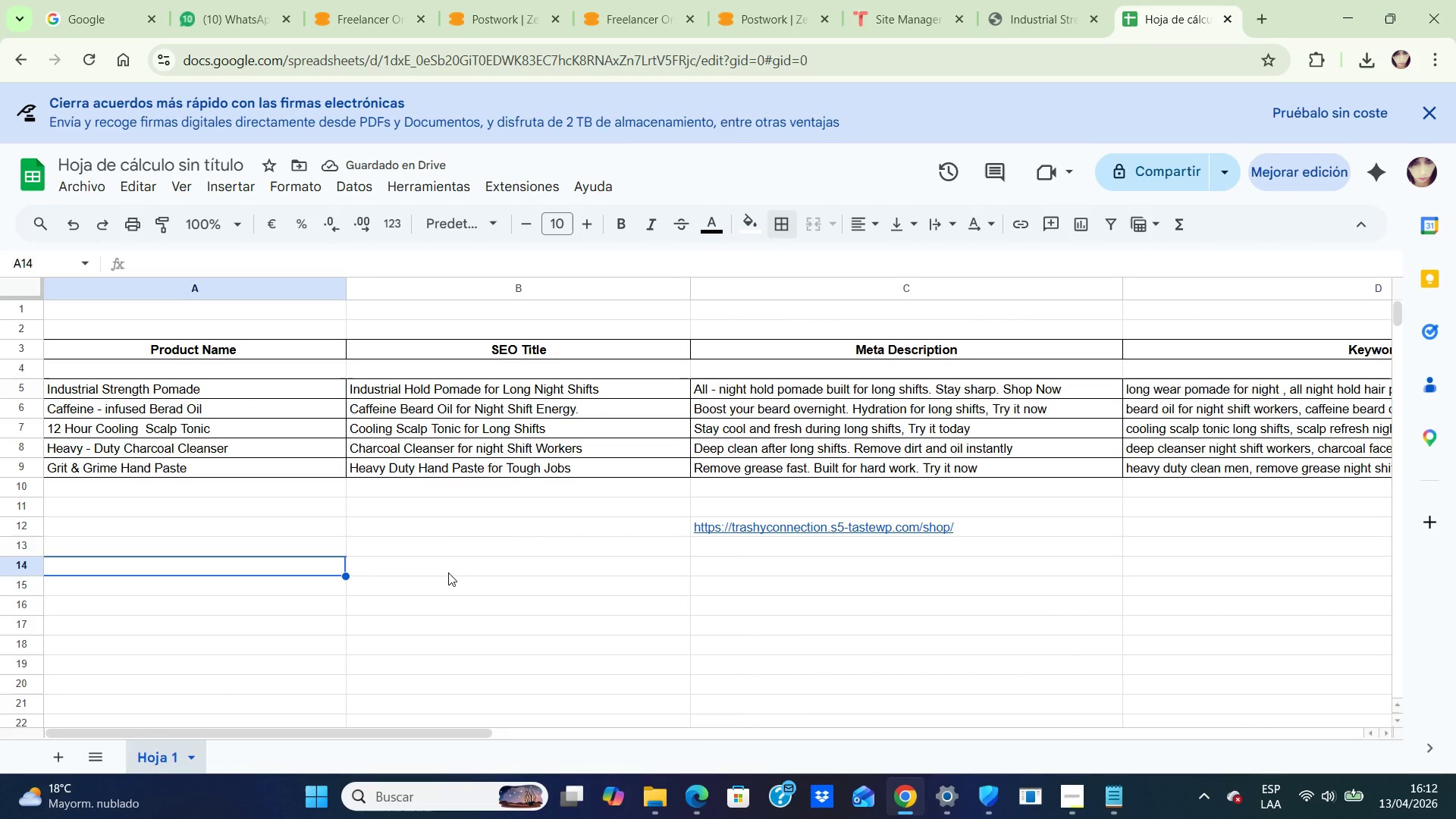 
key(ArrowLeft)
 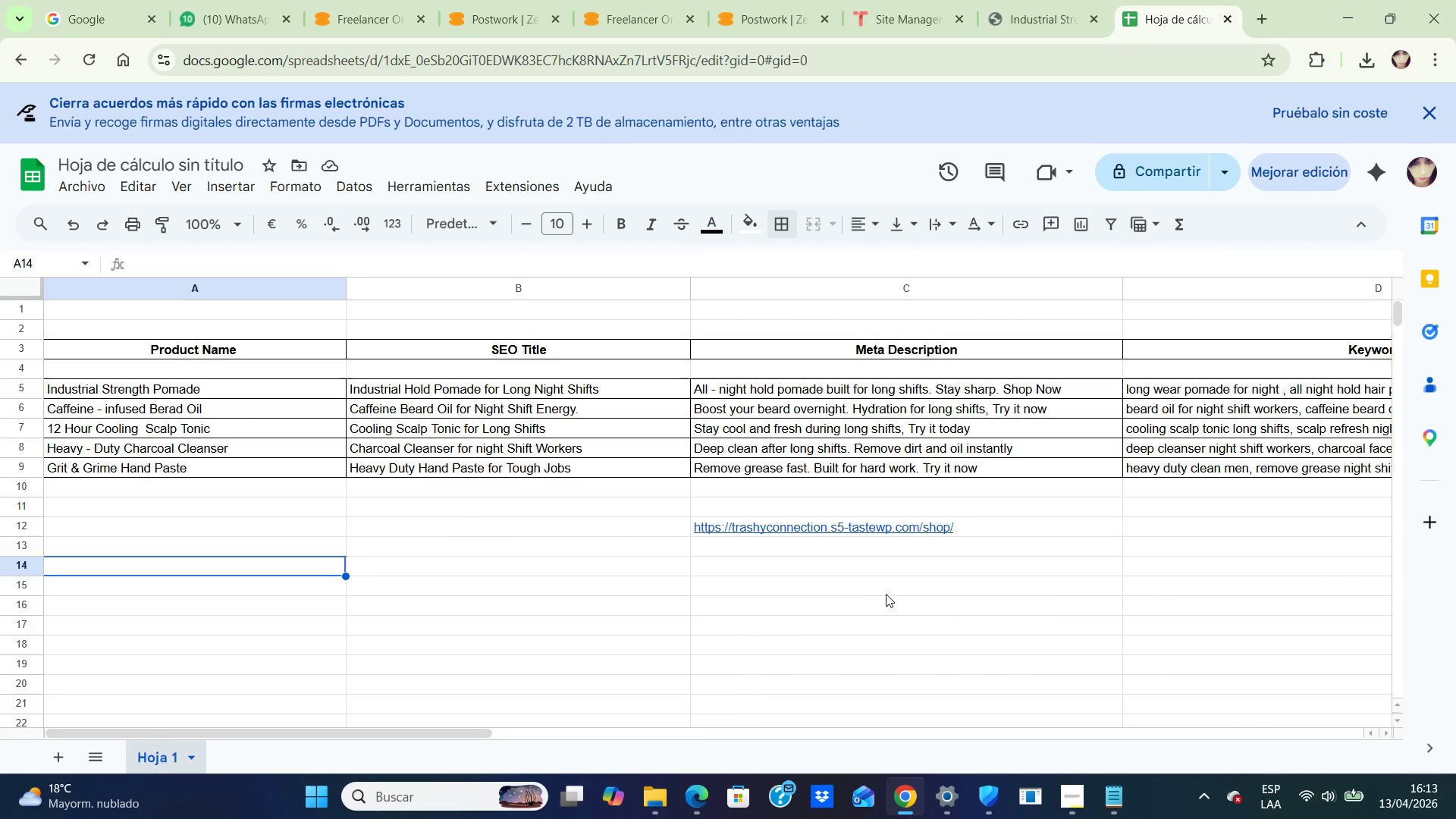 
left_click([576, 582])
 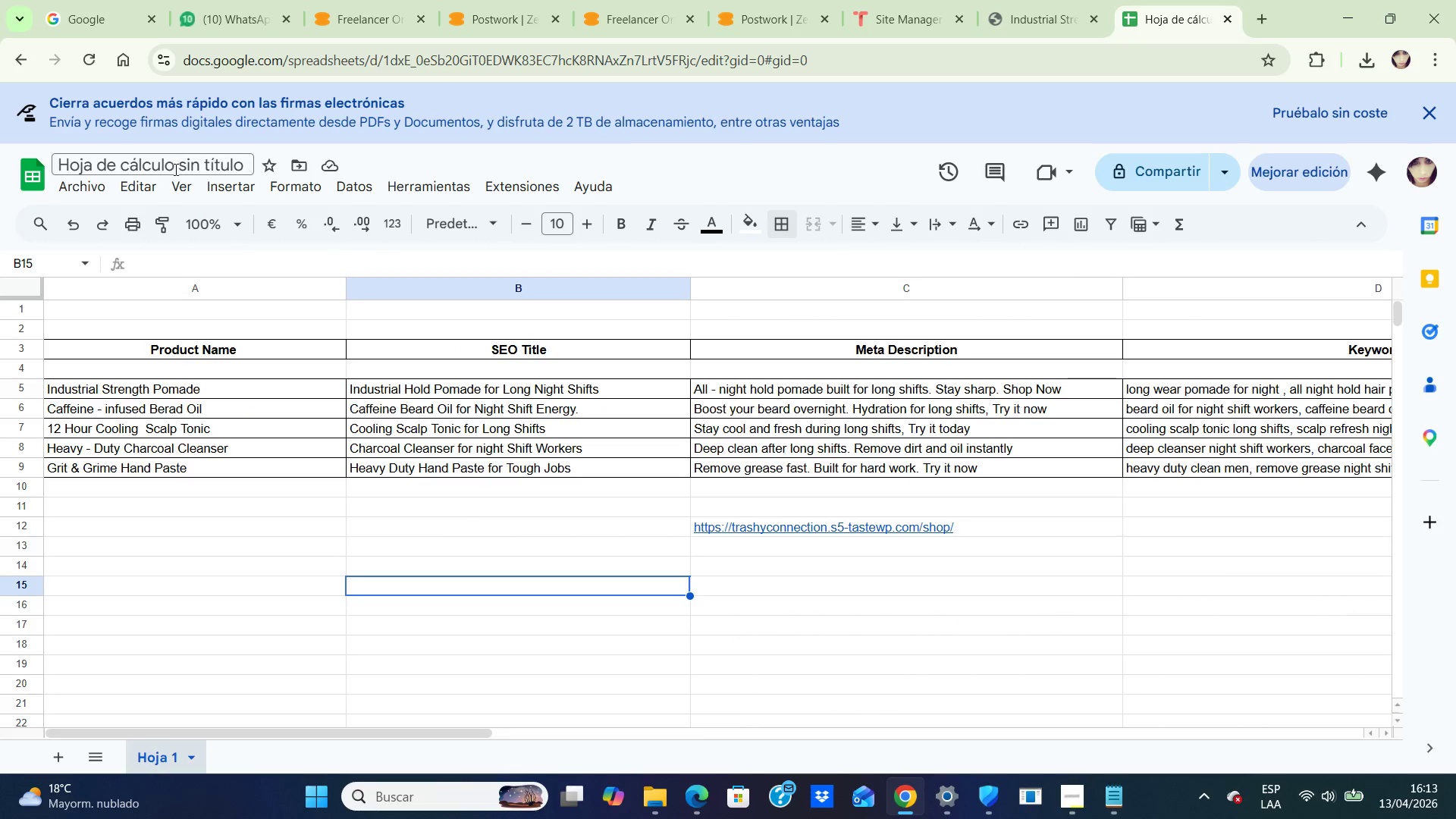 
left_click([174, 171])
 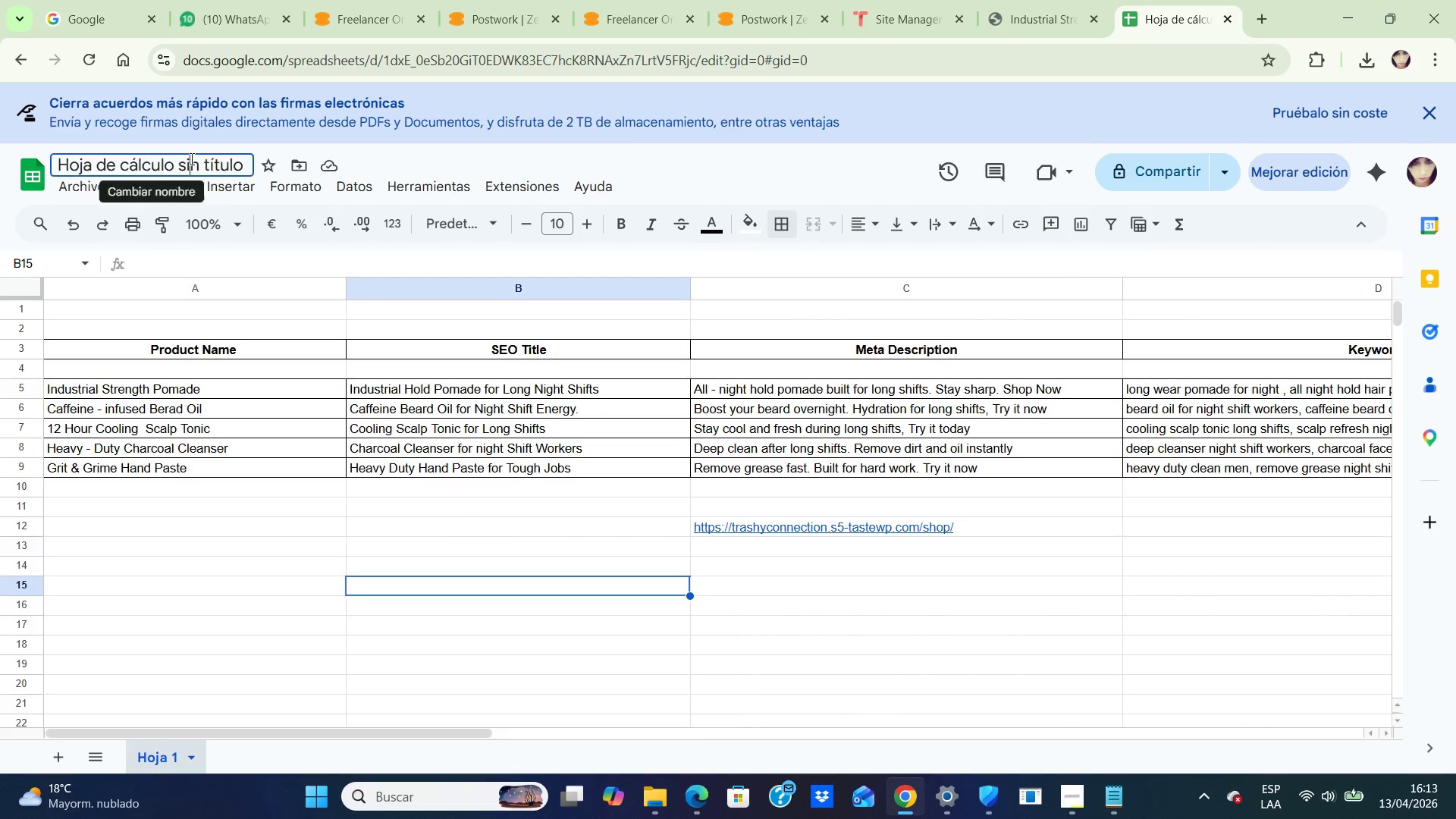 
left_click([190, 158])
 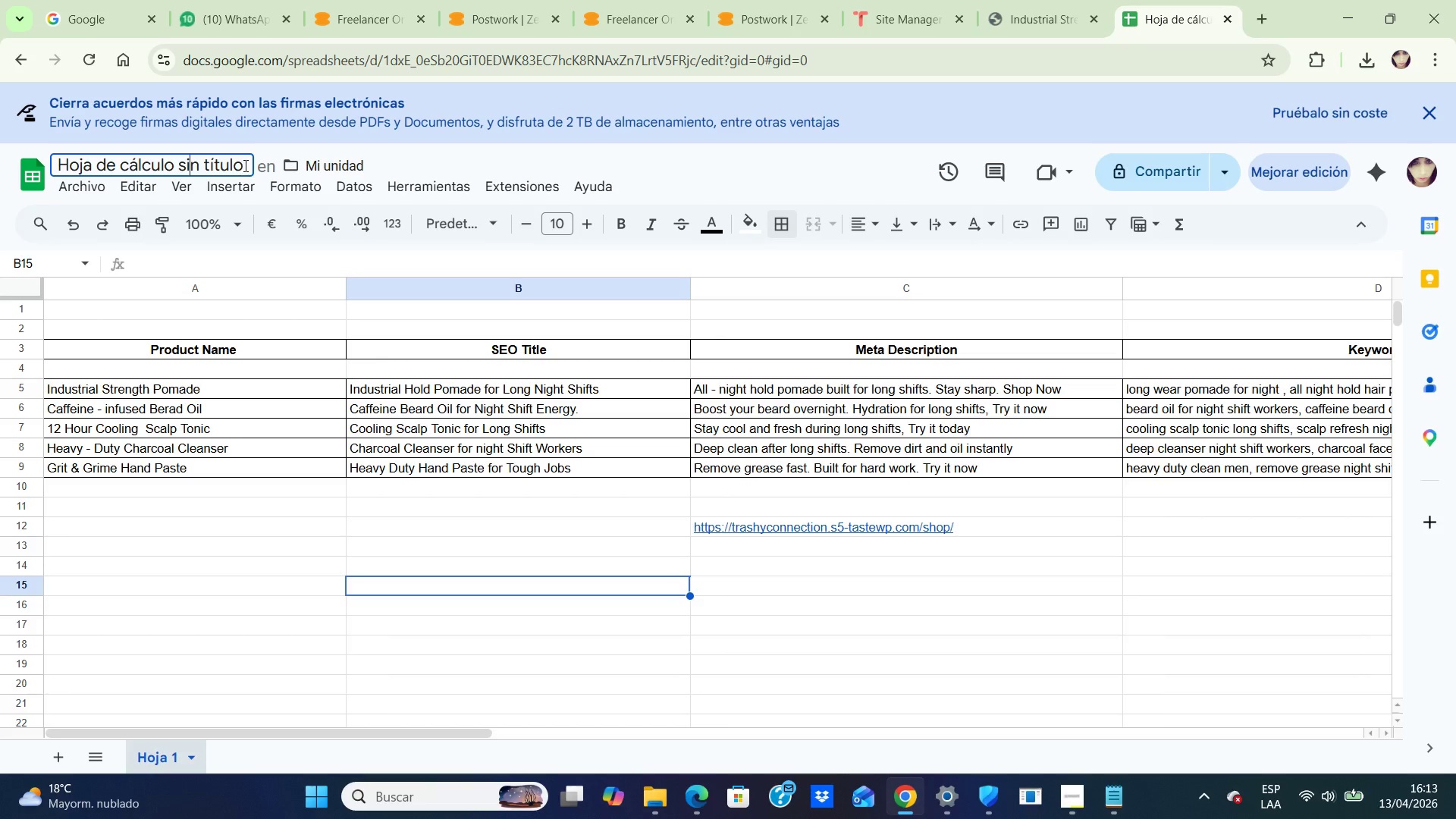 
left_click_drag(start_coordinate=[244, 165], to_coordinate=[67, 169])
 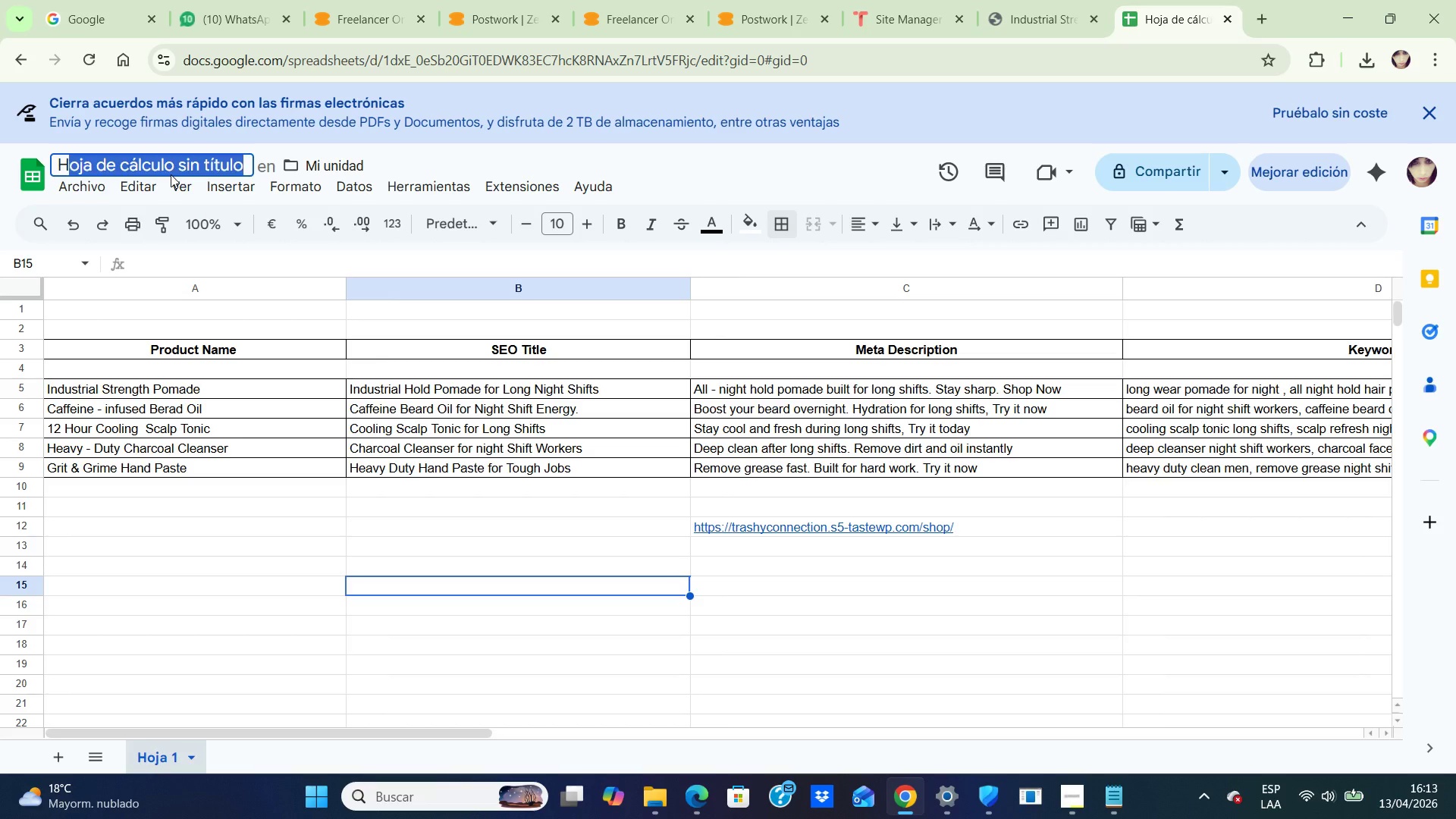 
key(Backspace)
key(Backspace)
key(Backspace)
type(Mia car)
key(Backspace)
key(Backspace)
key(Backspace)
type(Carangi Te)
key(Backspace)
key(Backspace)
type(Prueba)
 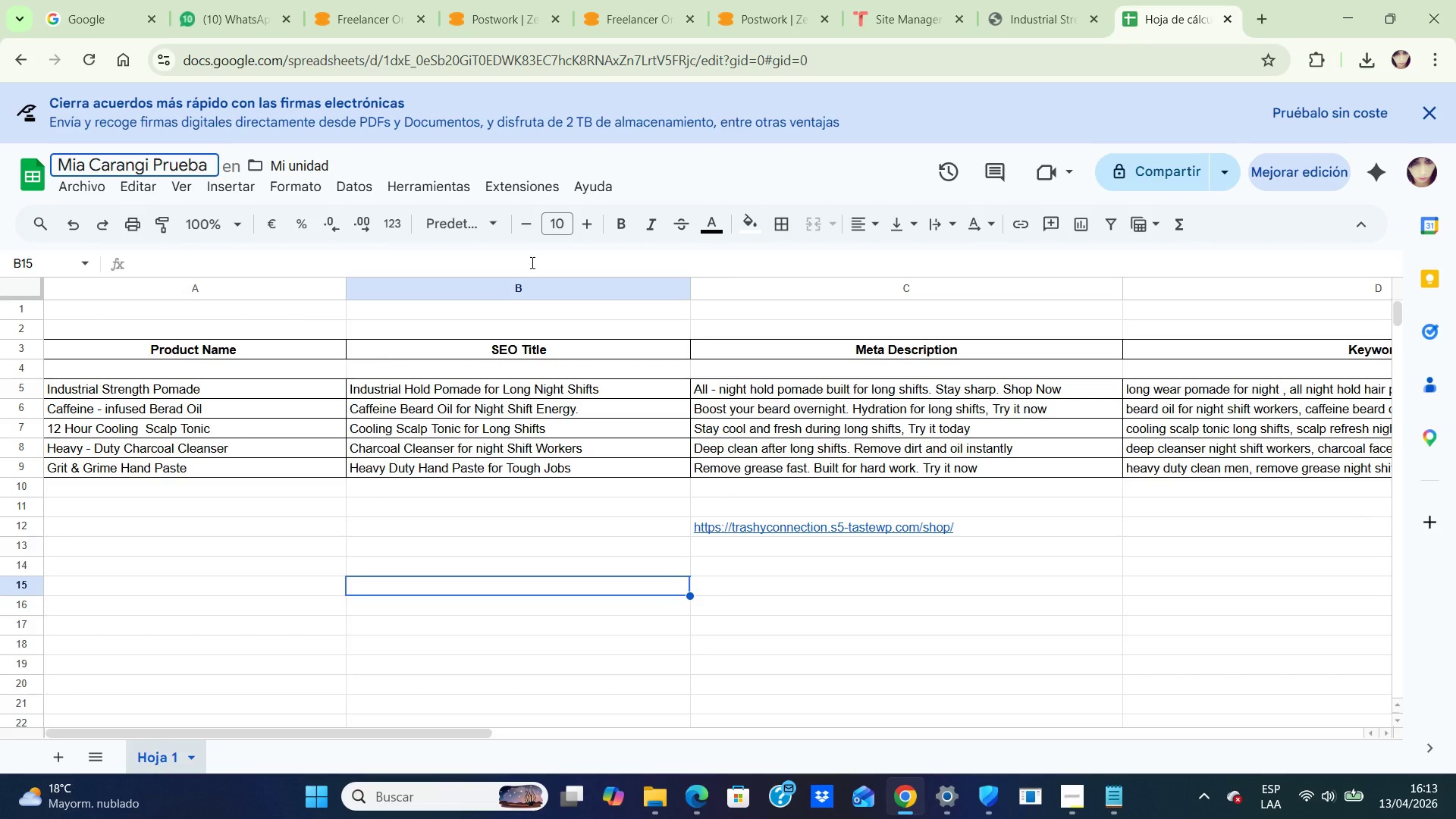 
key(Backspace)
key(Backspace)
key(Backspace)
key(Backspace)
type(oject)
 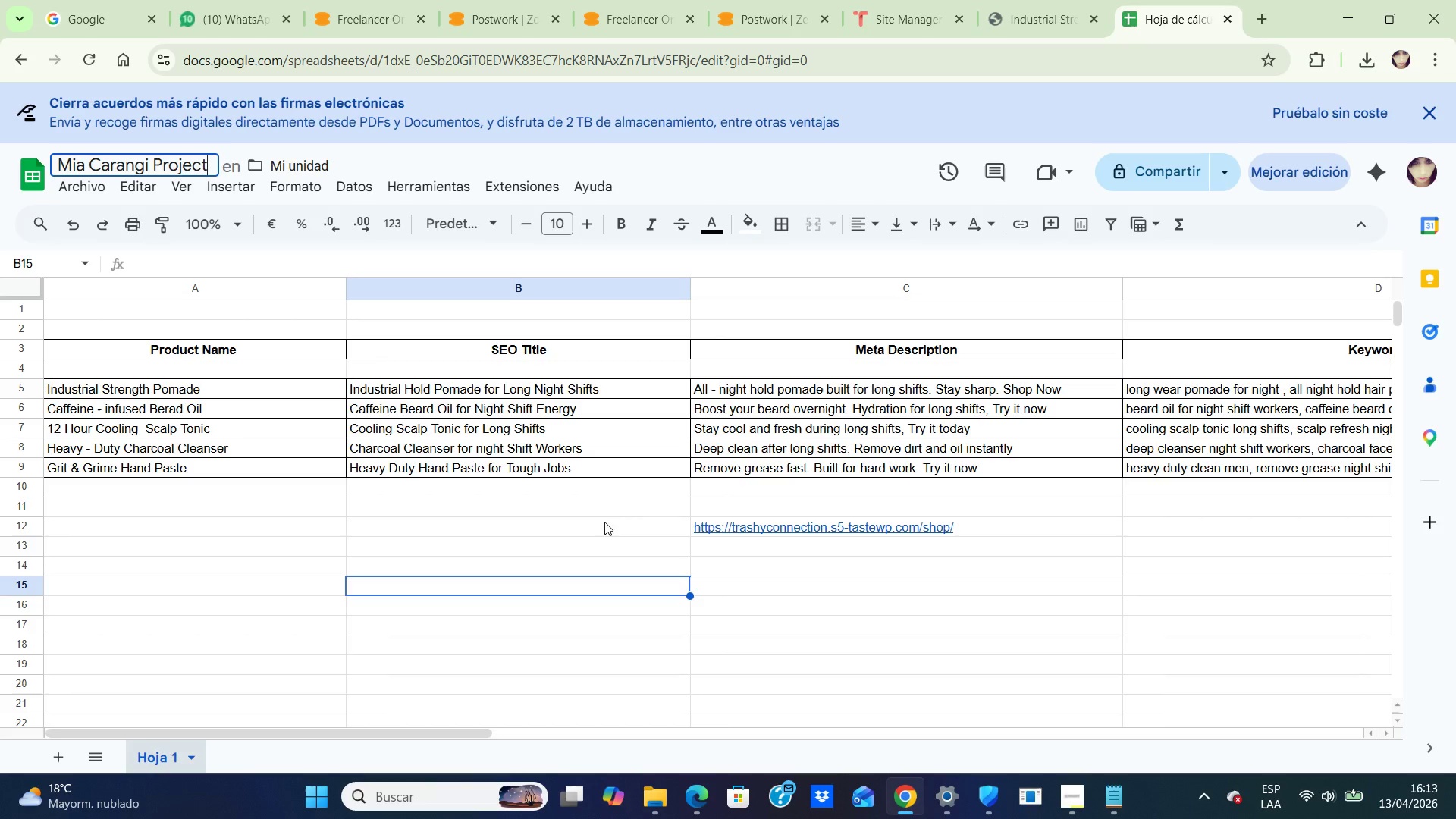 
left_click([589, 521])
 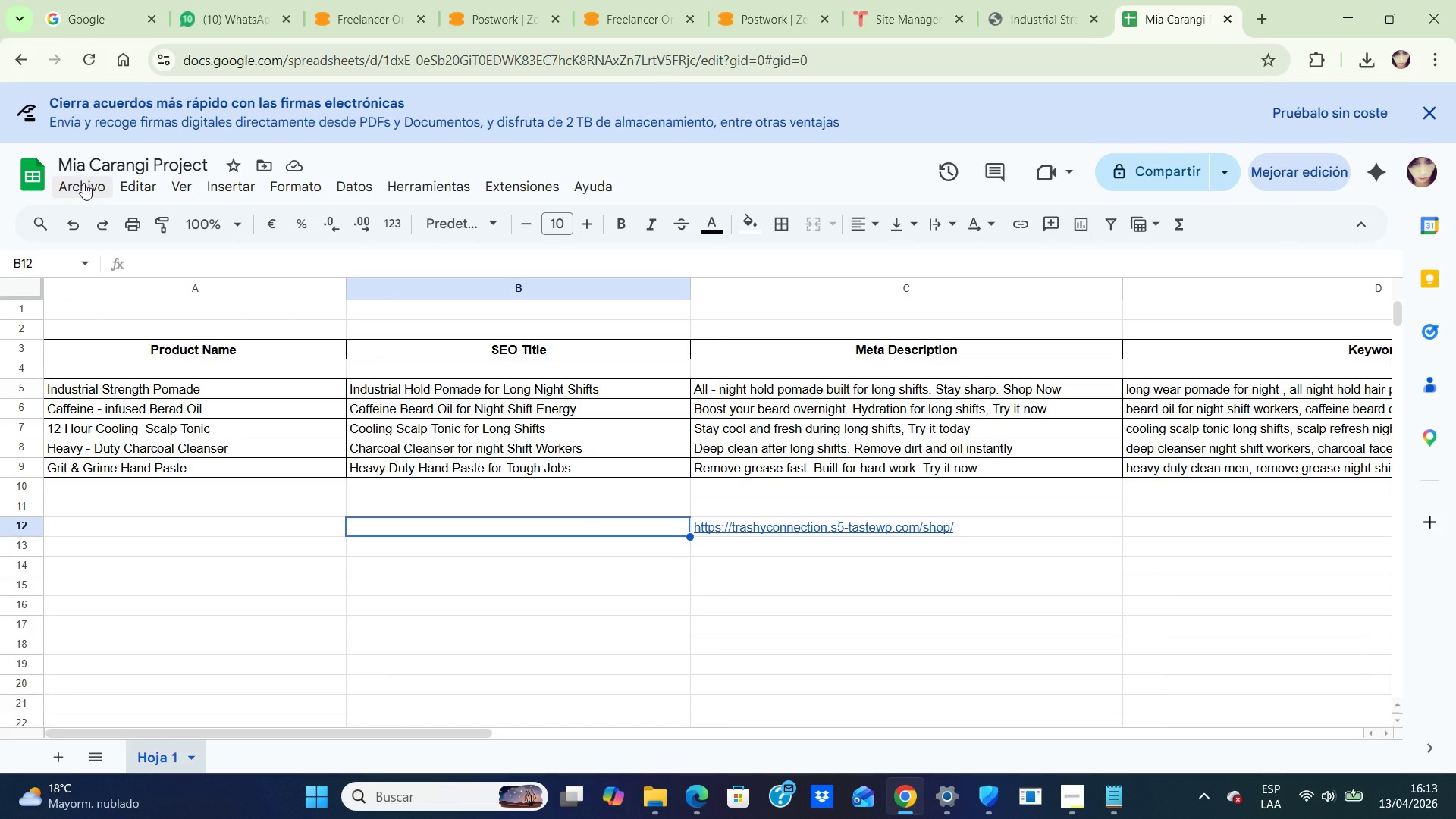 
left_click([82, 183])
 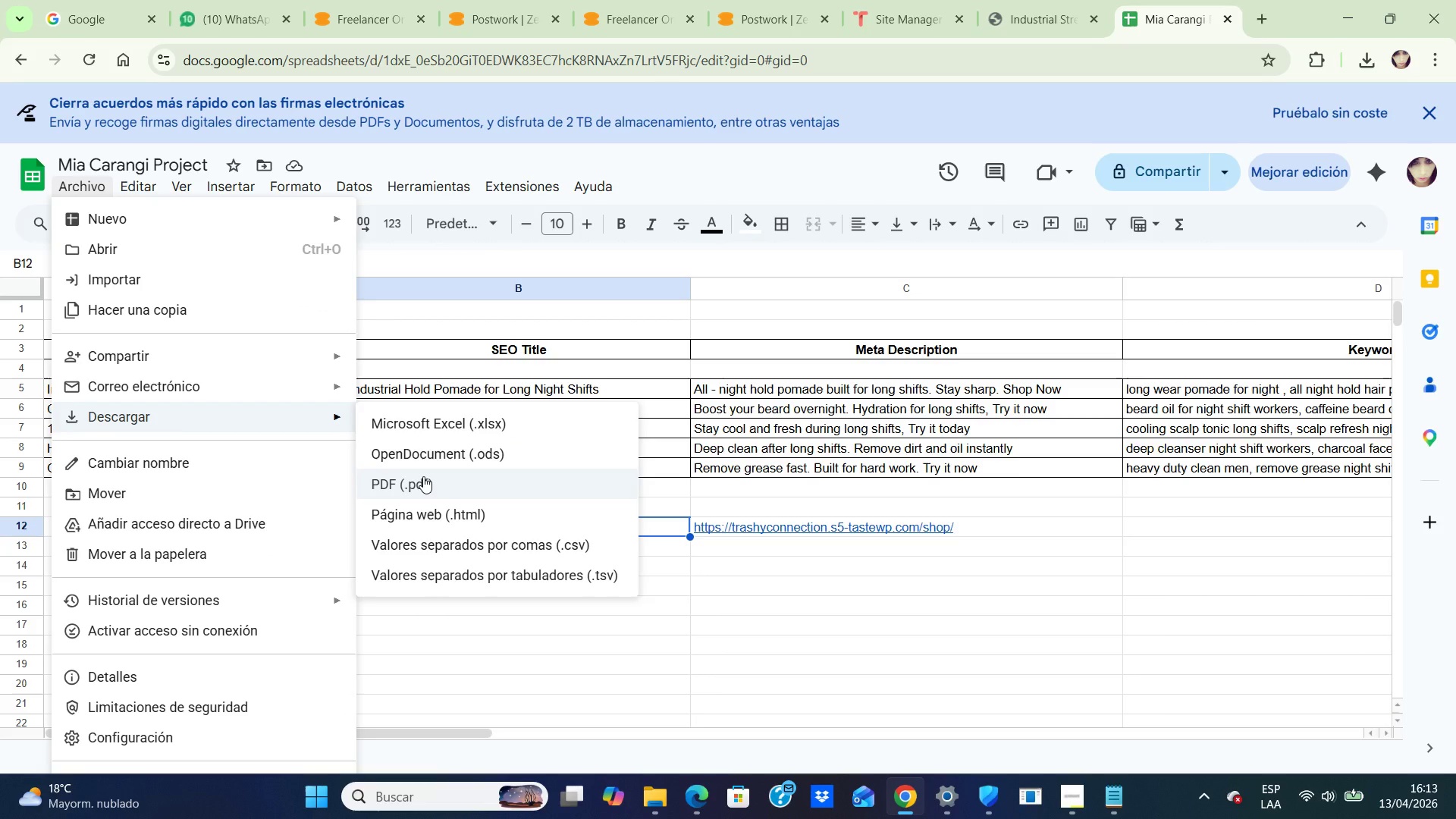 
wait(5.17)
 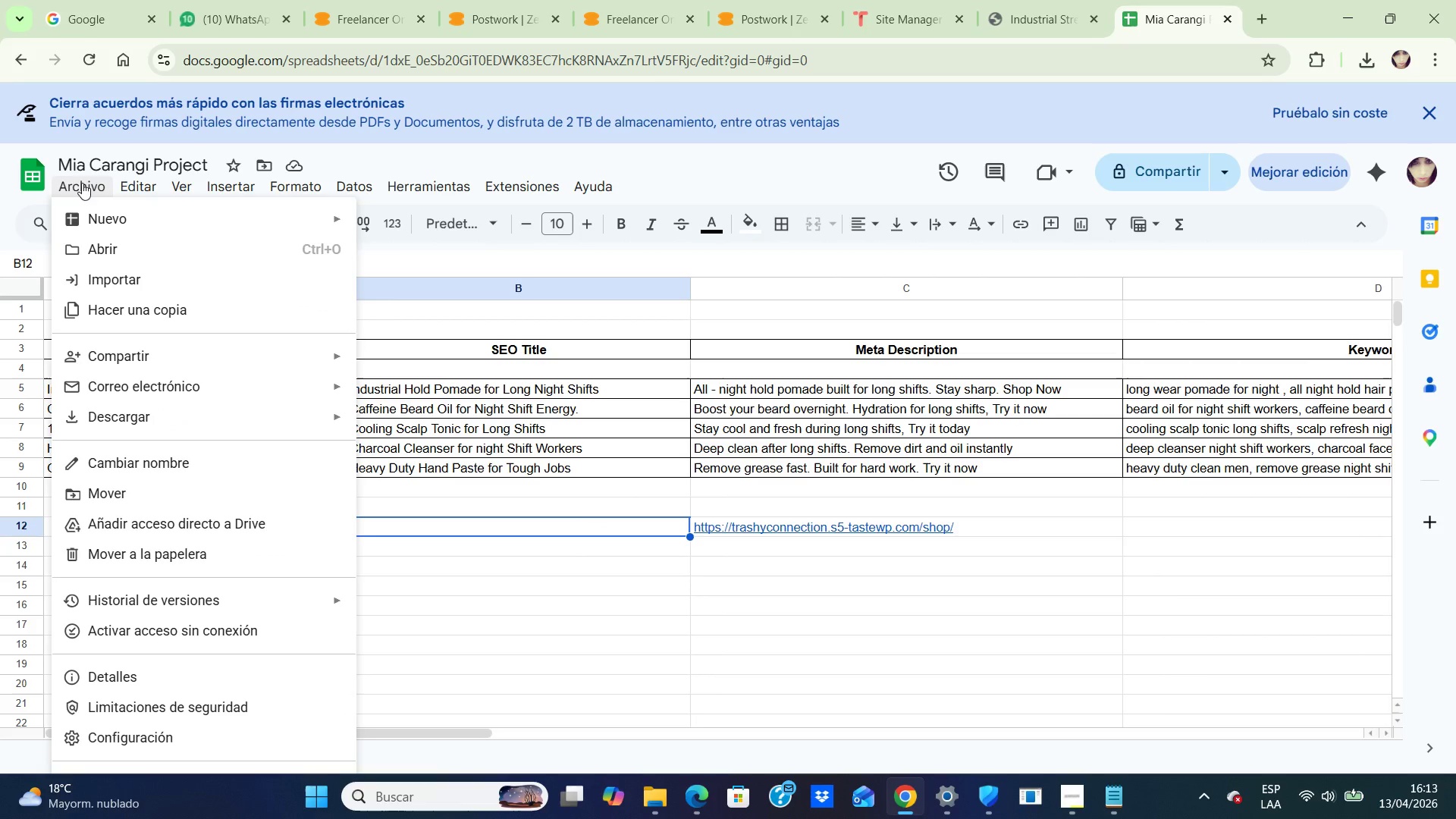 
left_click([422, 482])
 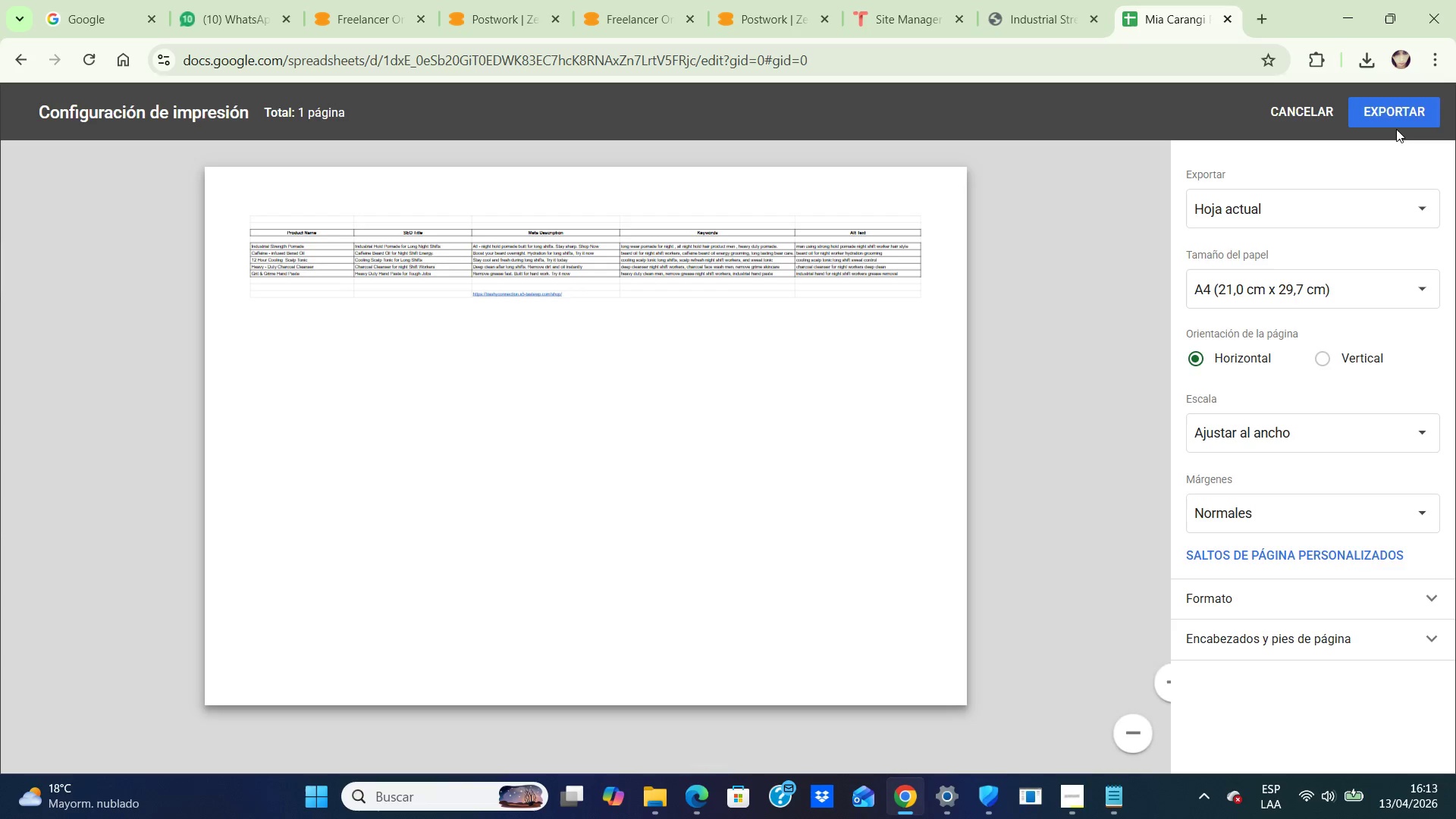 
left_click([1390, 113])
 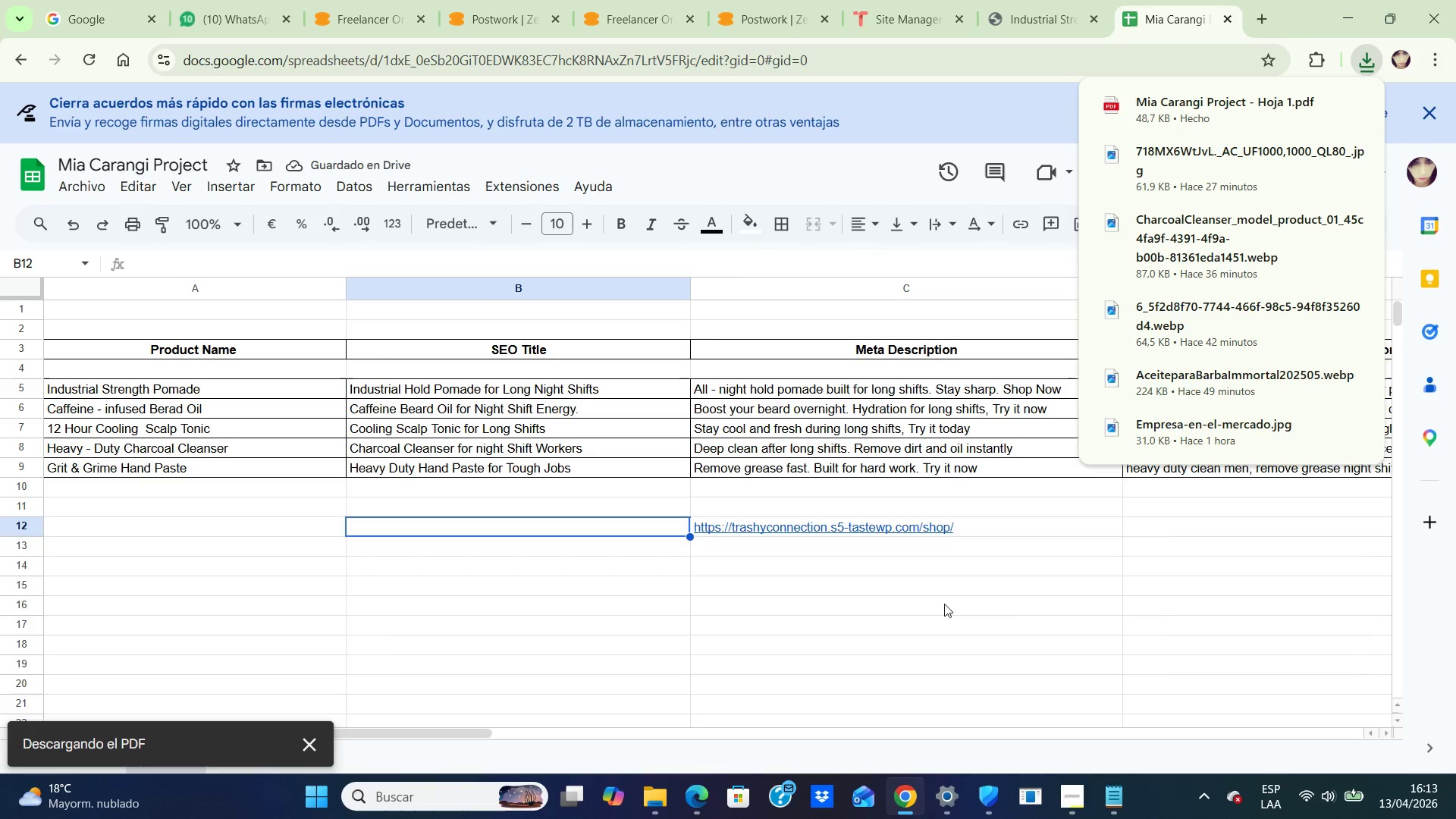 
left_click([985, 595])
 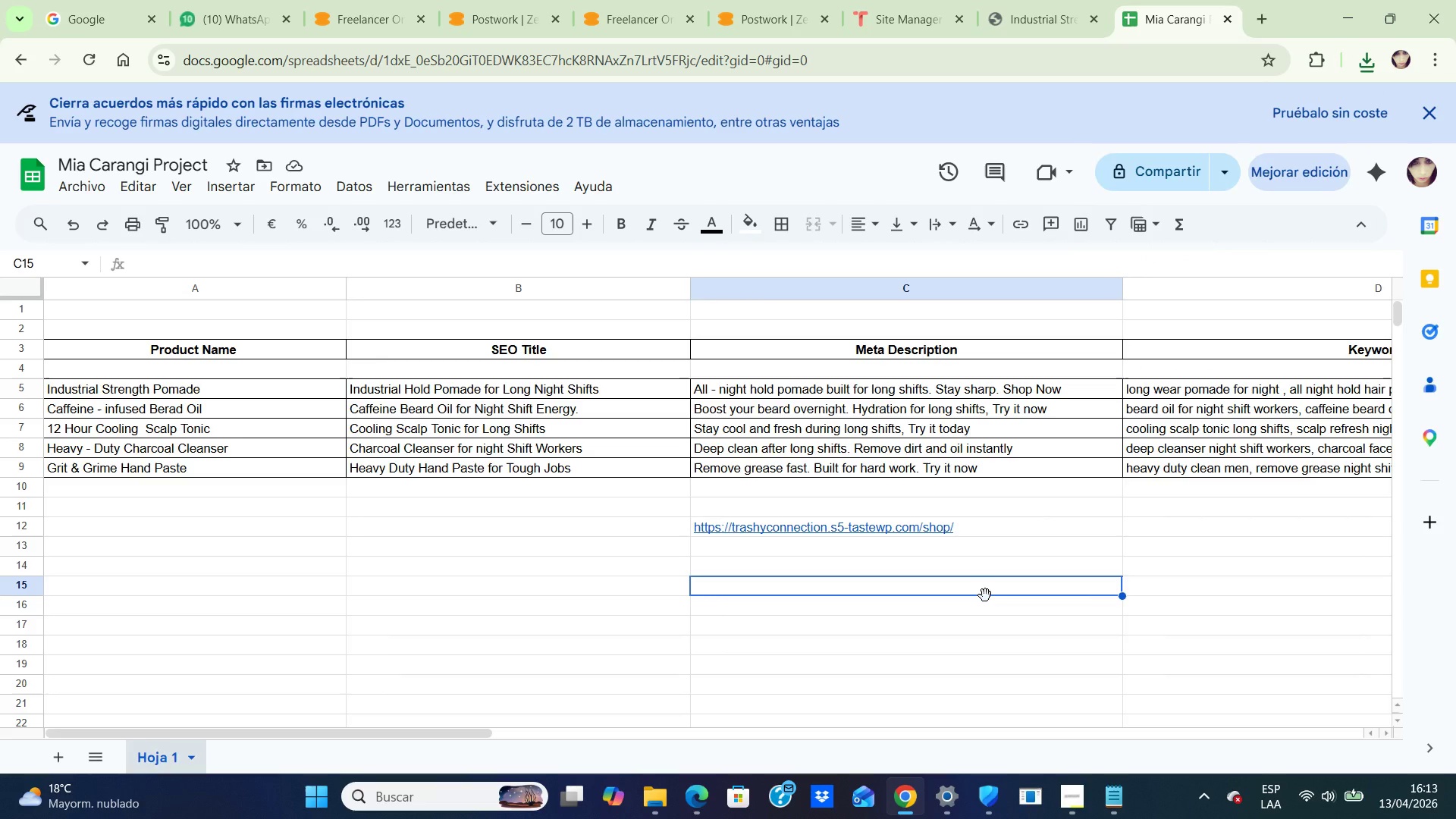 
wait(7.62)
 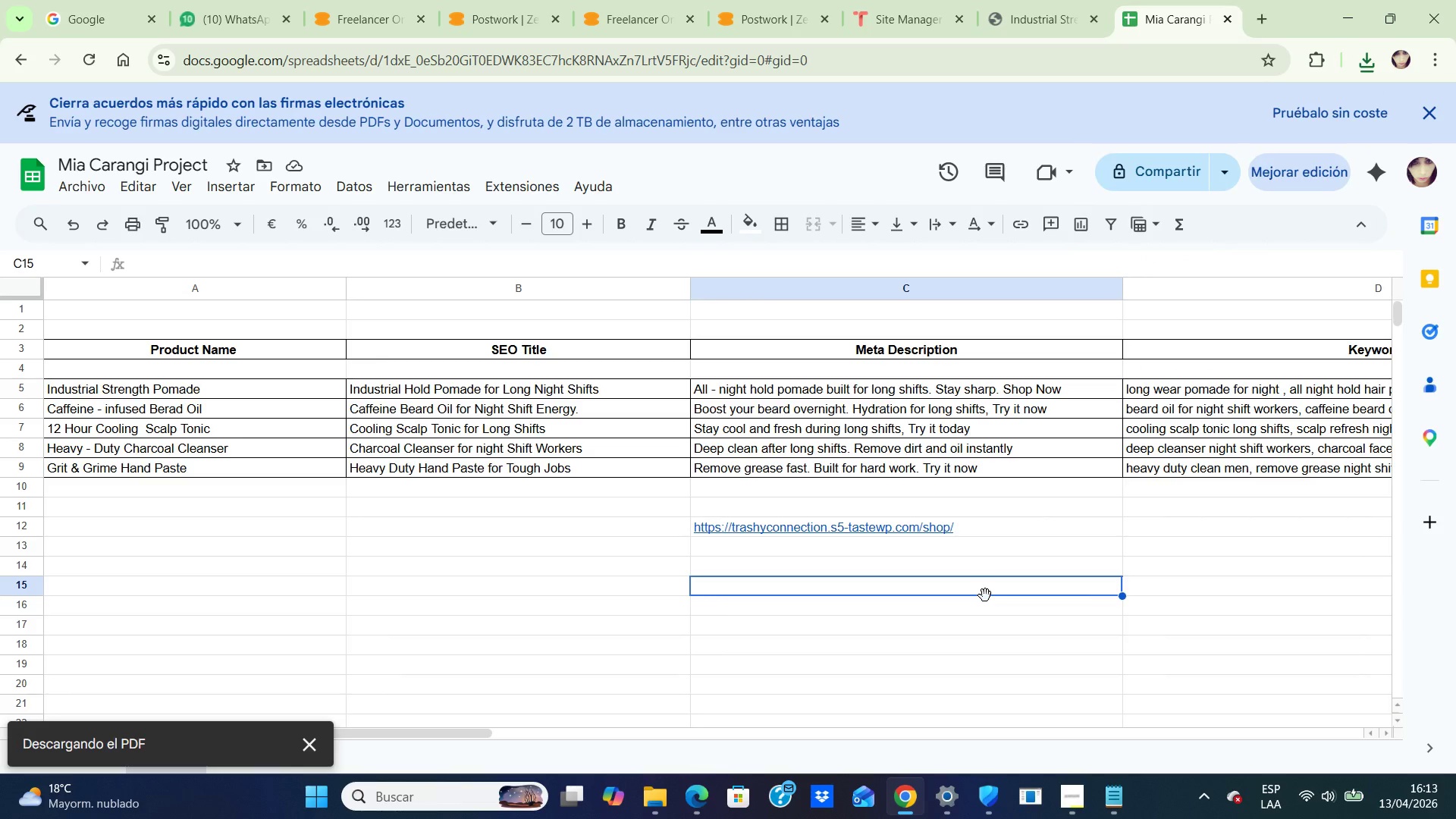 
left_click([956, 642])
 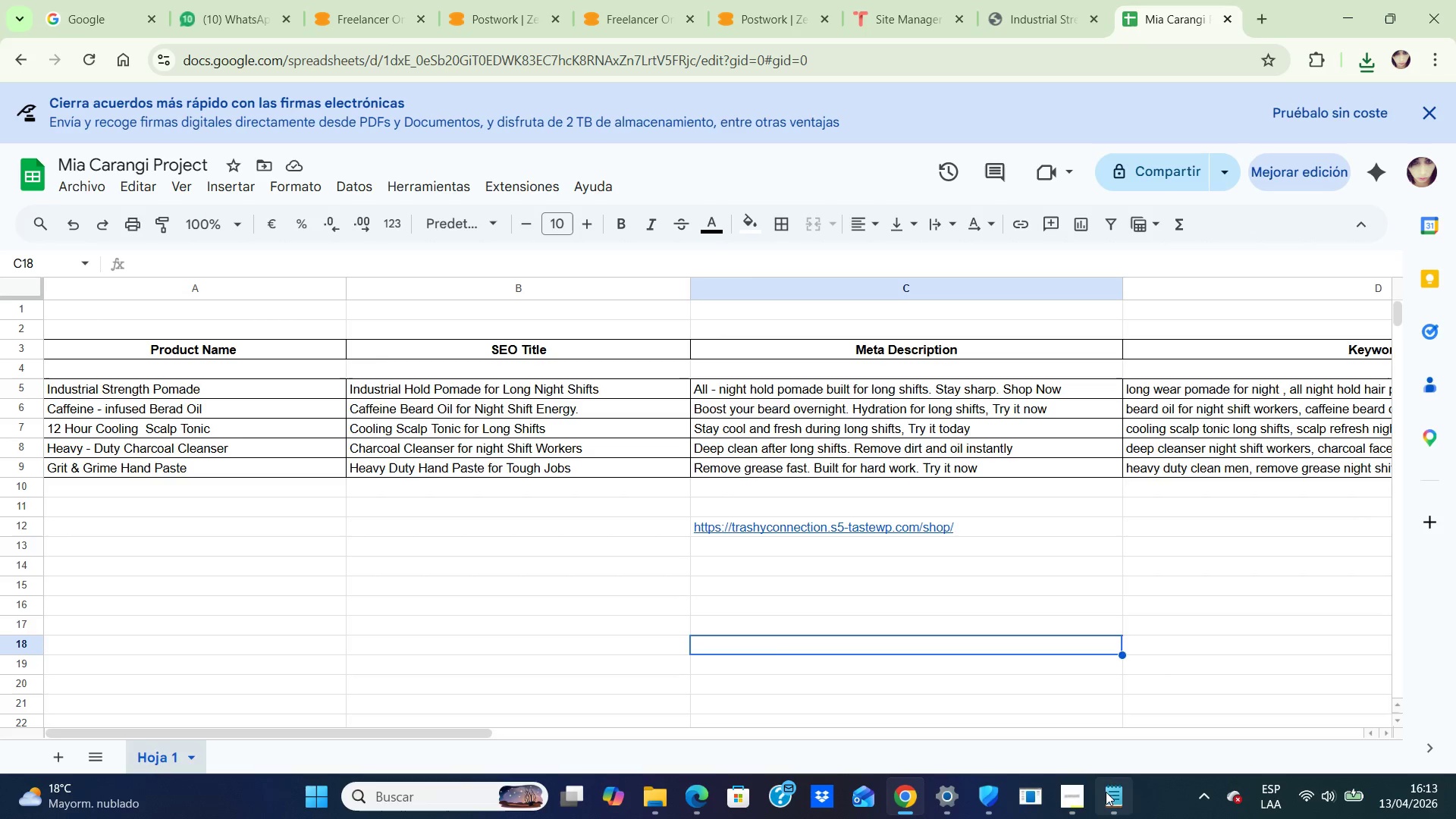 